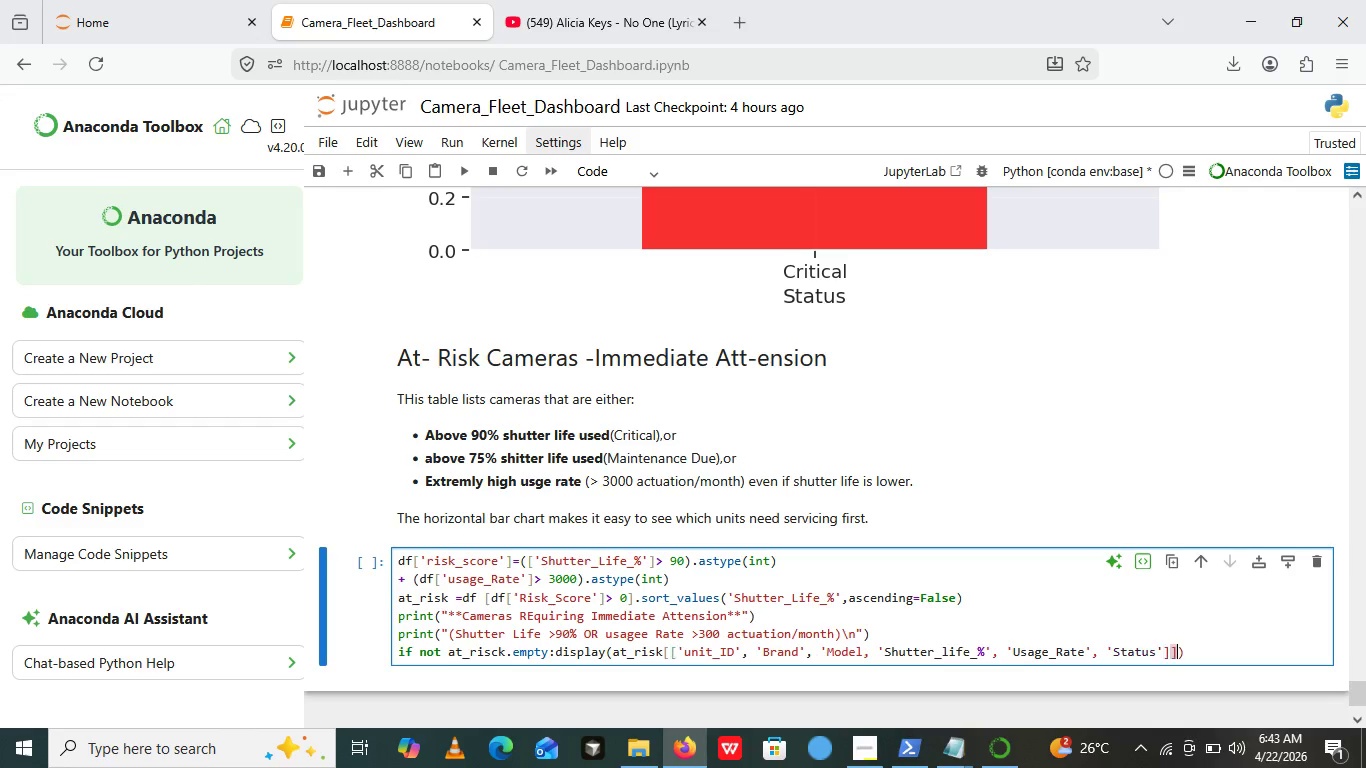 
key(BracketRight)
 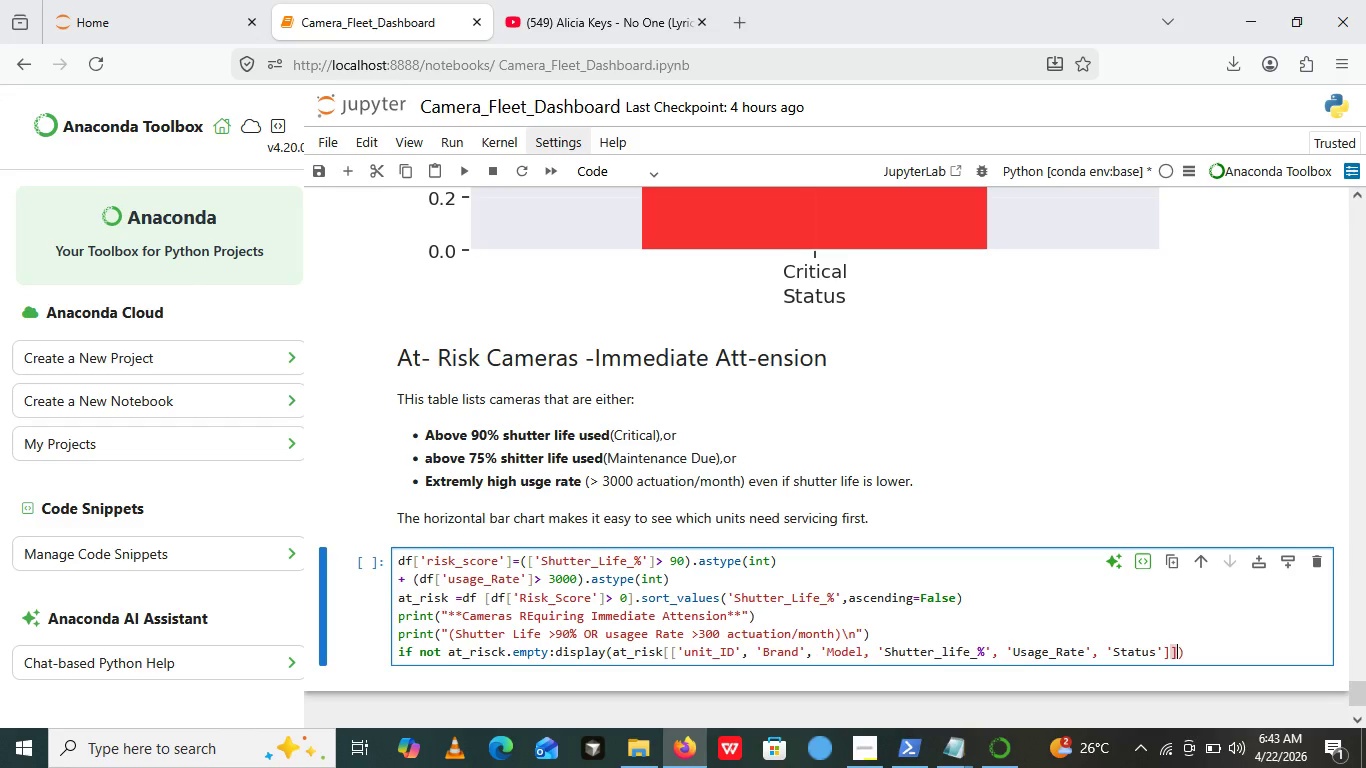 
key(ArrowRight)
 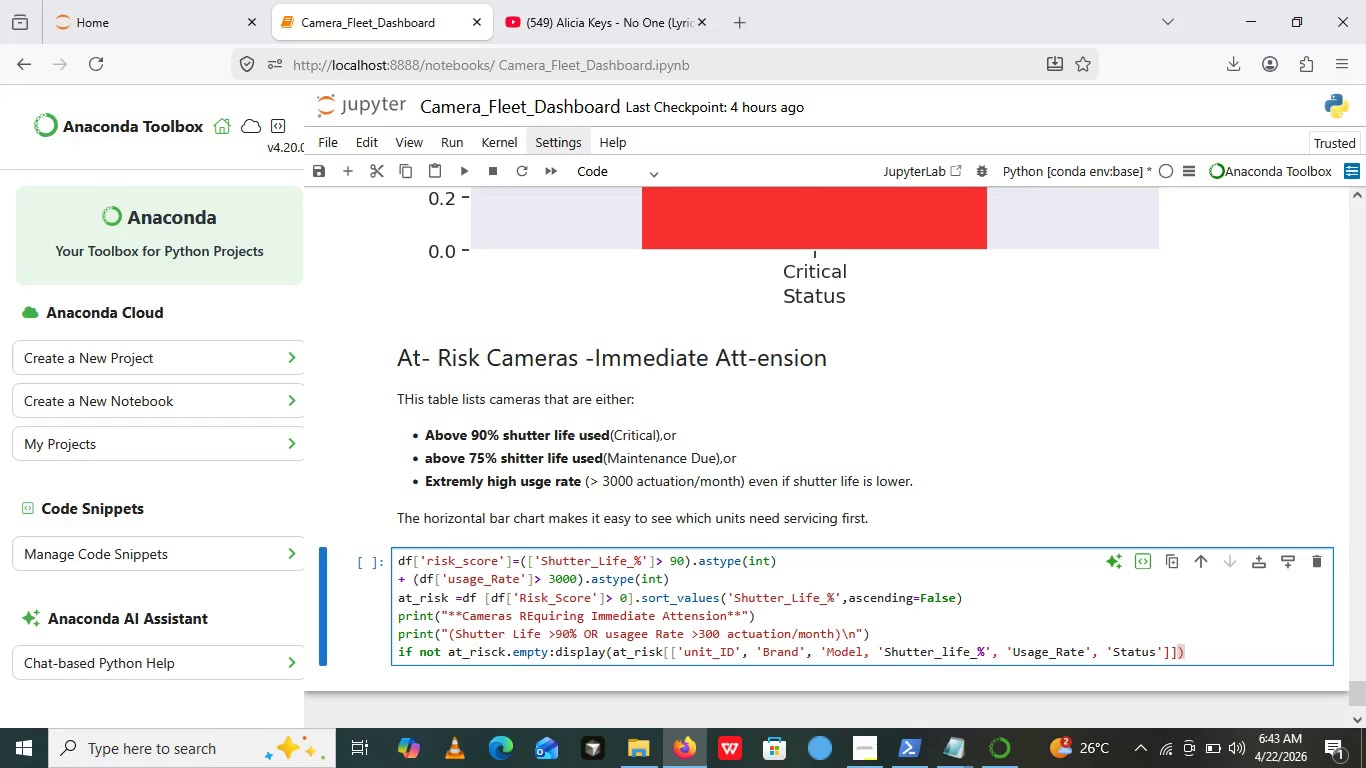 
key(Enter)
 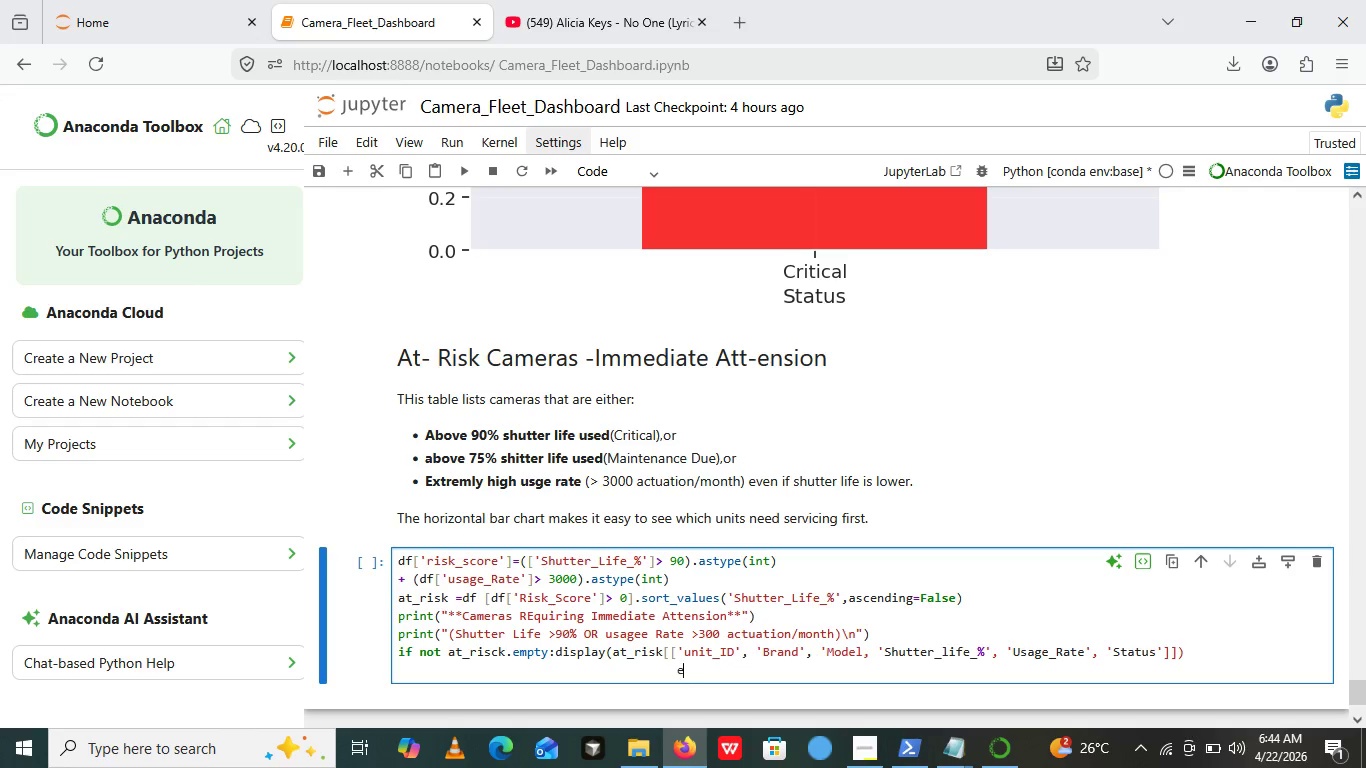 
type(else)
 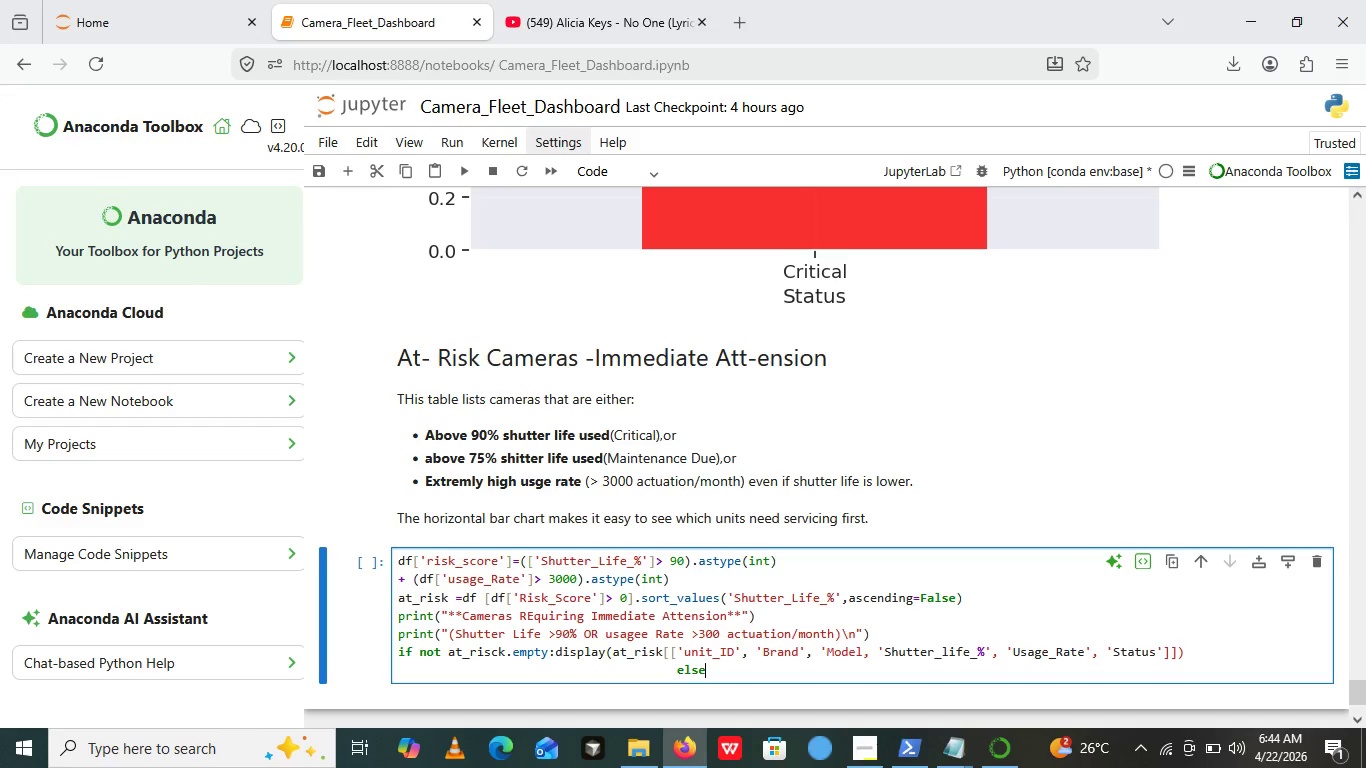 
key(ArrowLeft)
 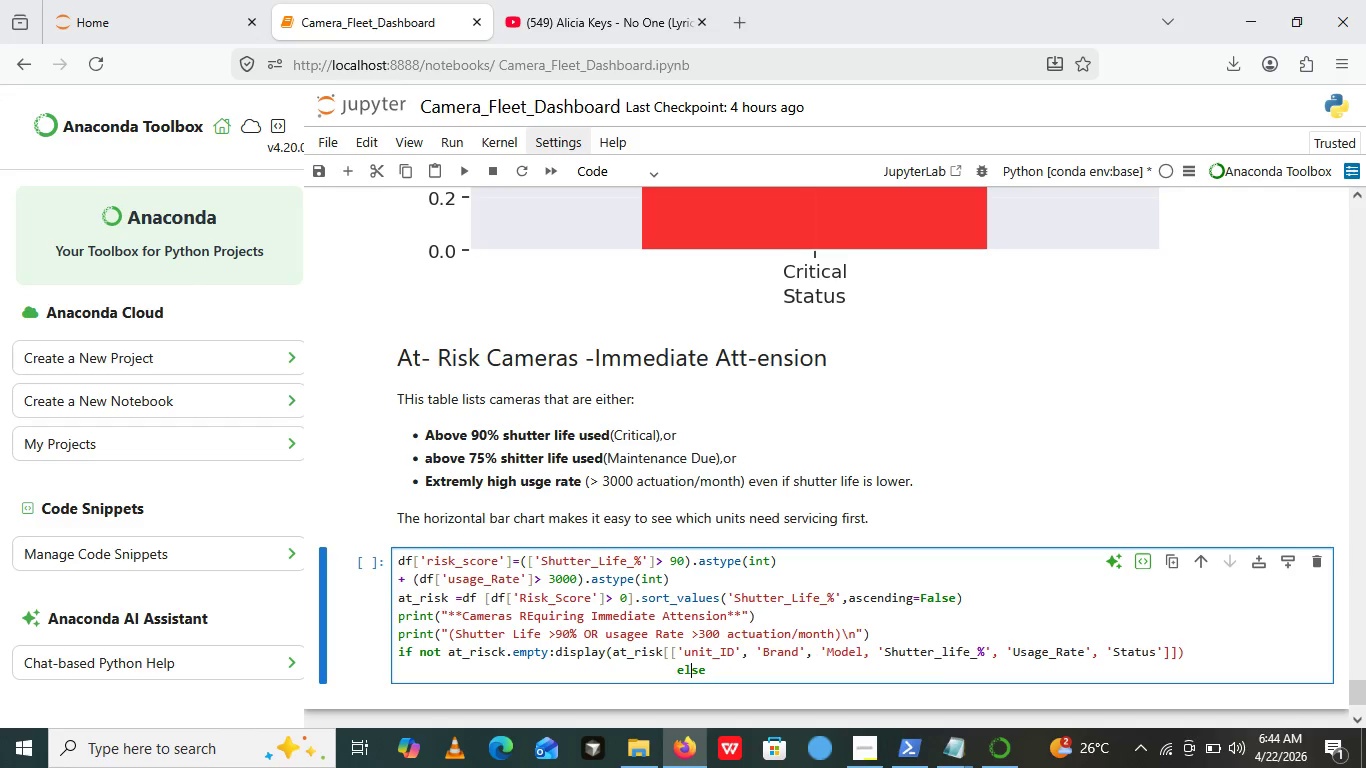 
key(ArrowLeft)
 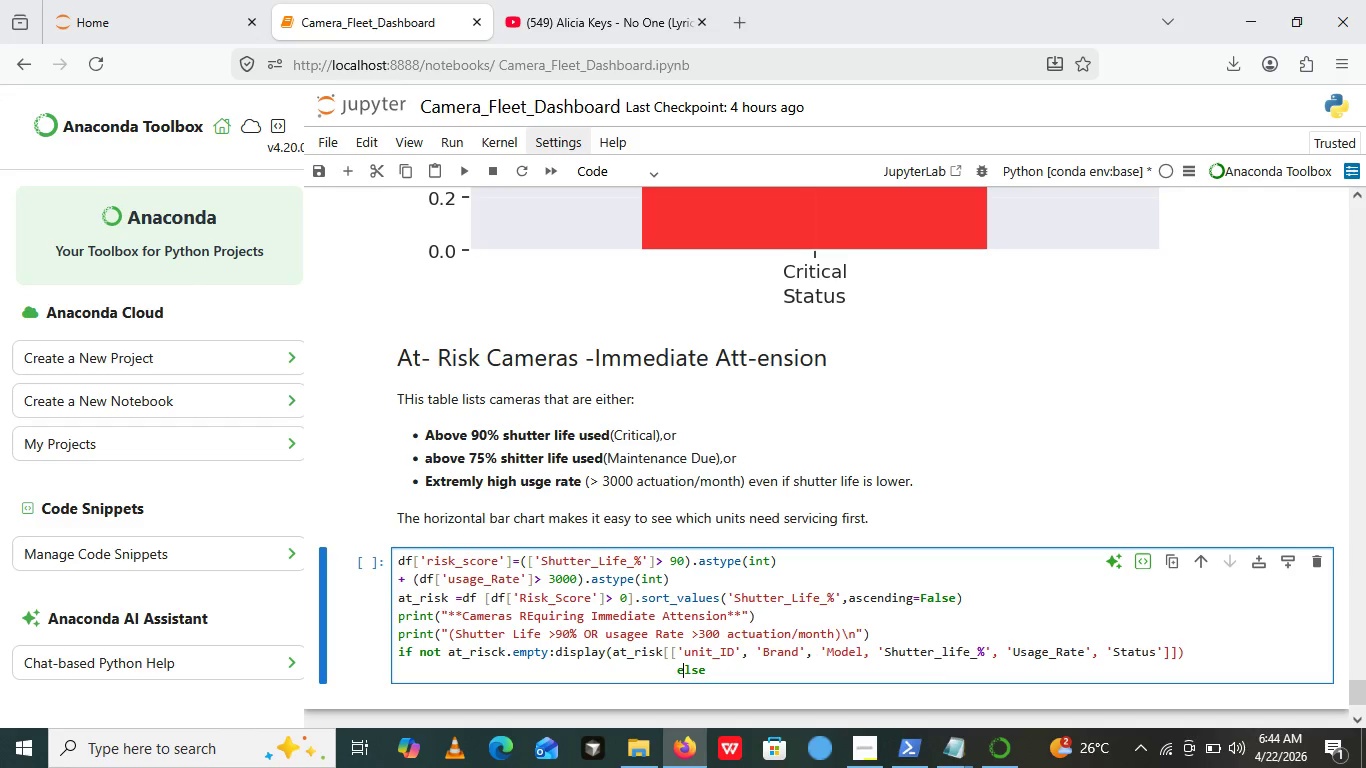 
key(ArrowLeft)
 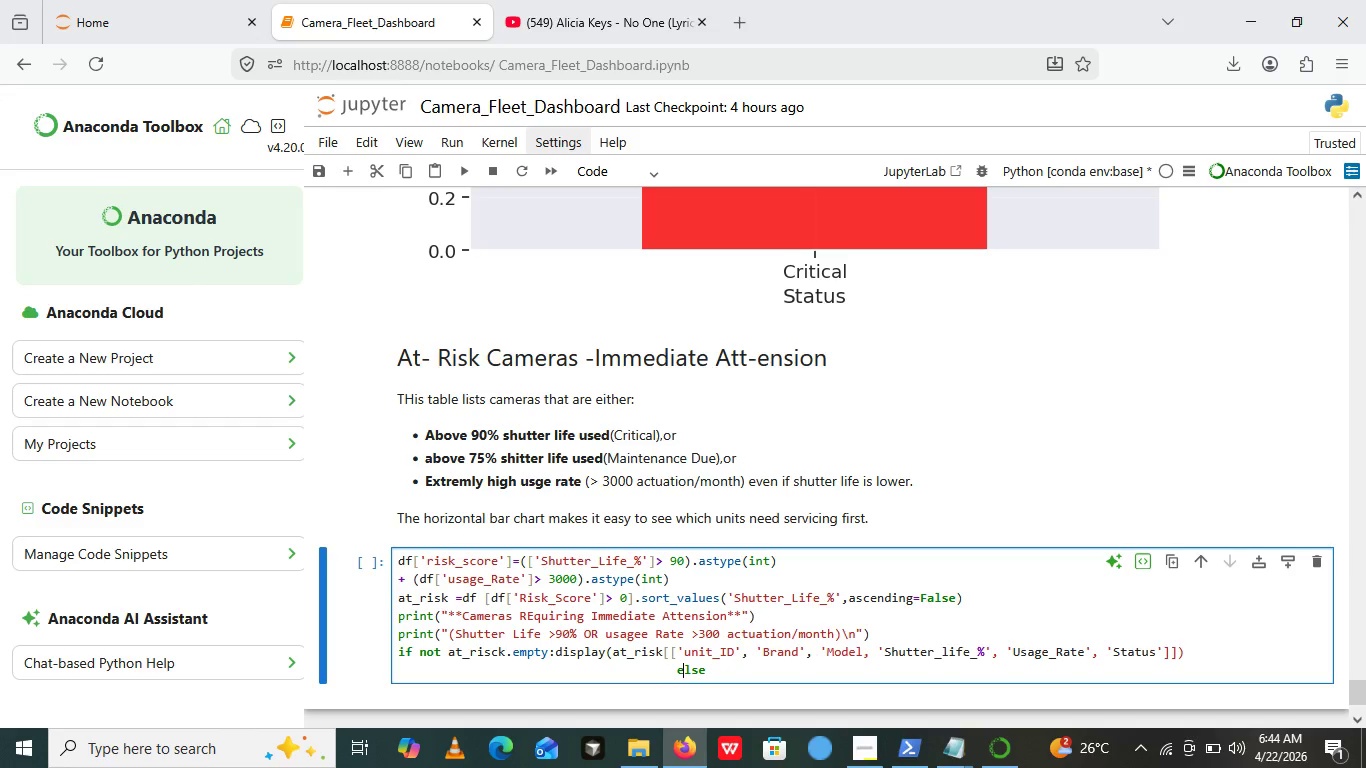 
key(ArrowLeft)
 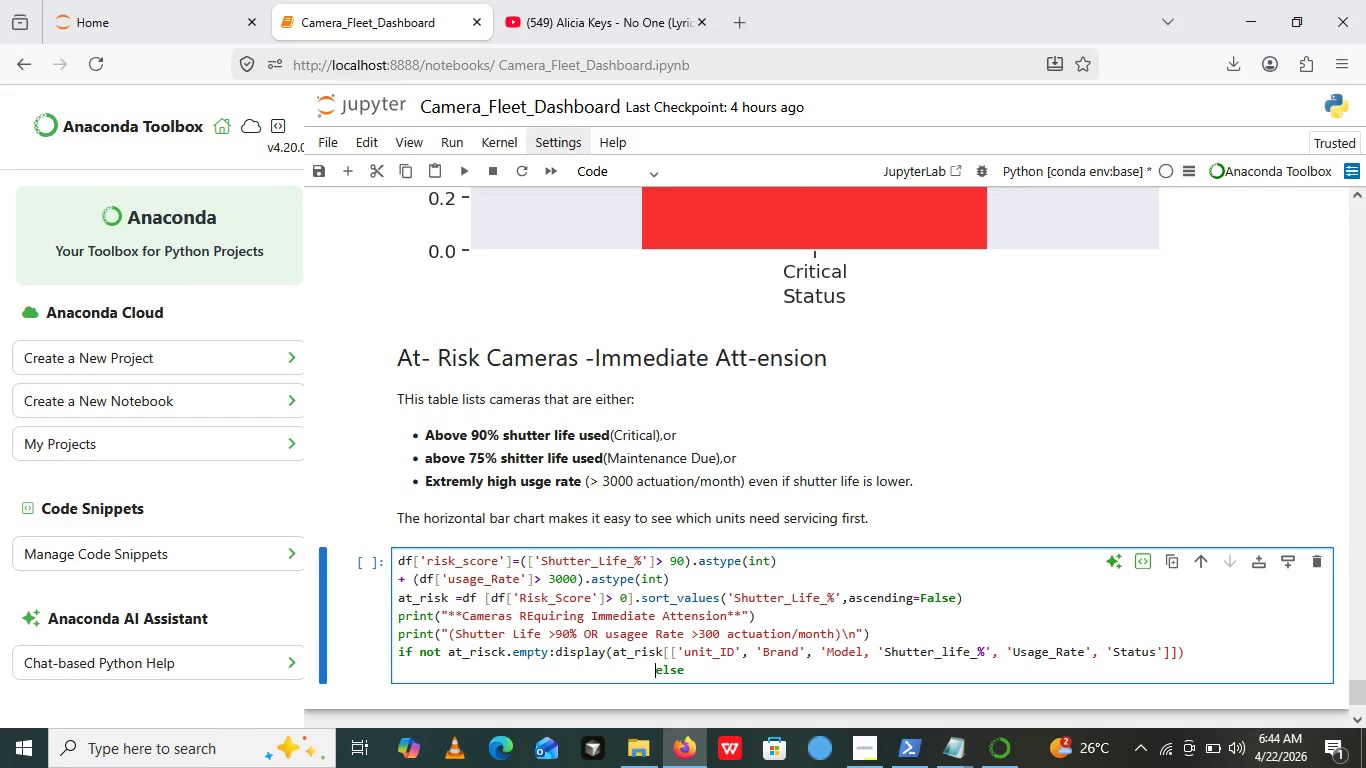 
key(Backspace)
 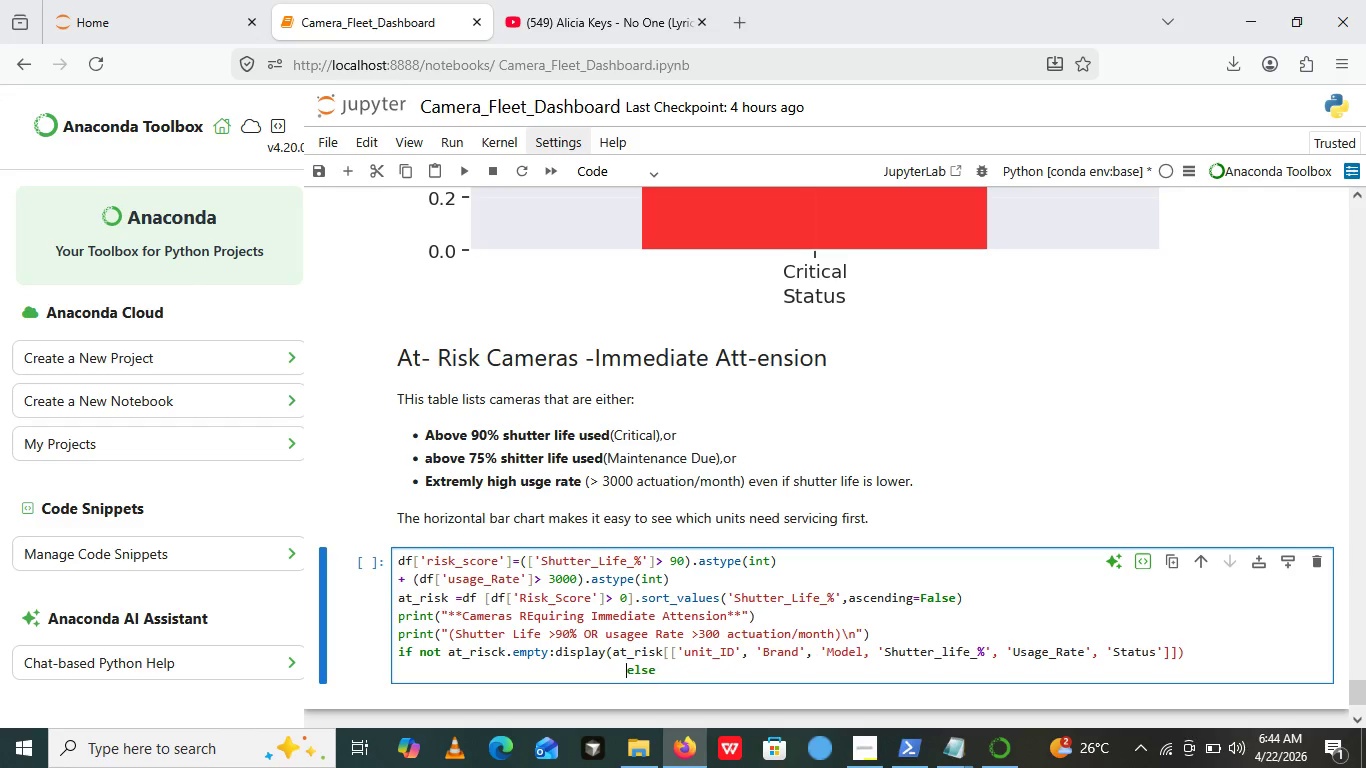 
key(Backspace)
 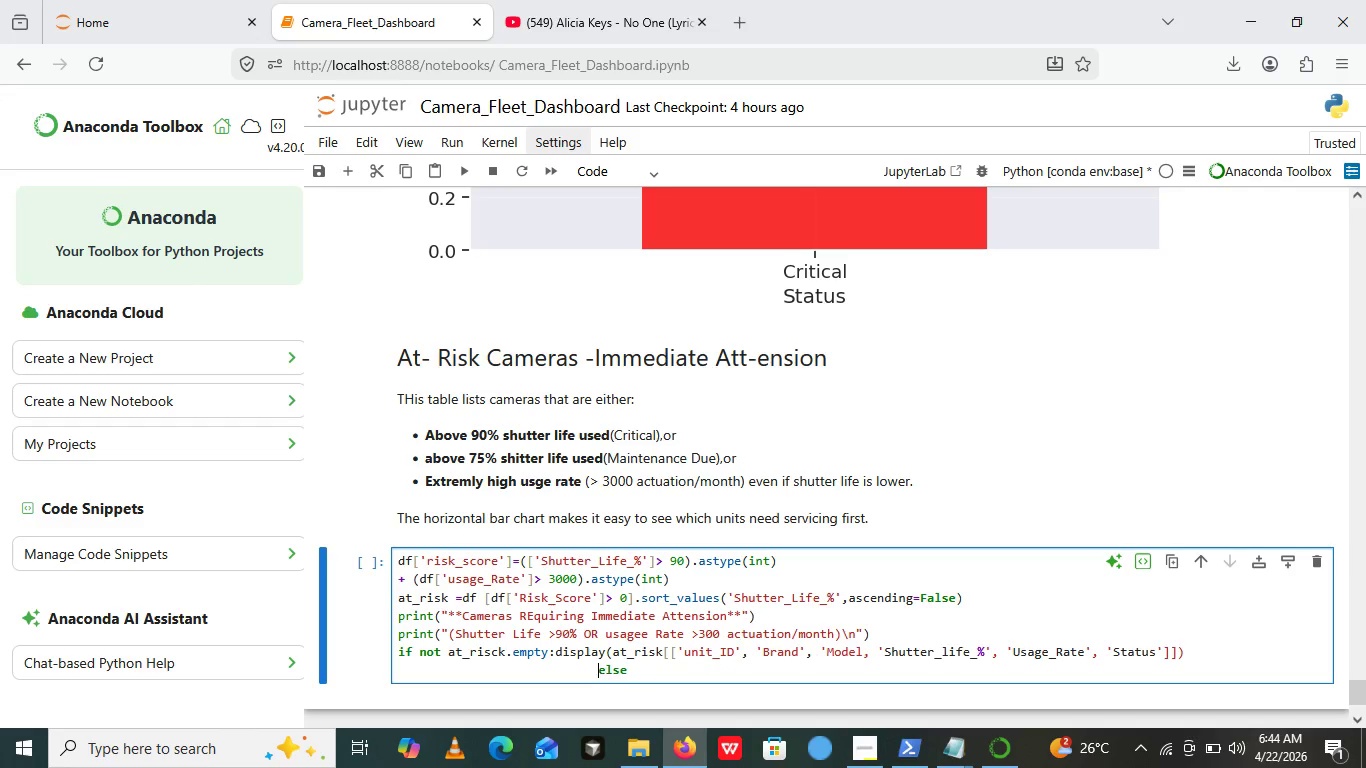 
key(Backspace)
 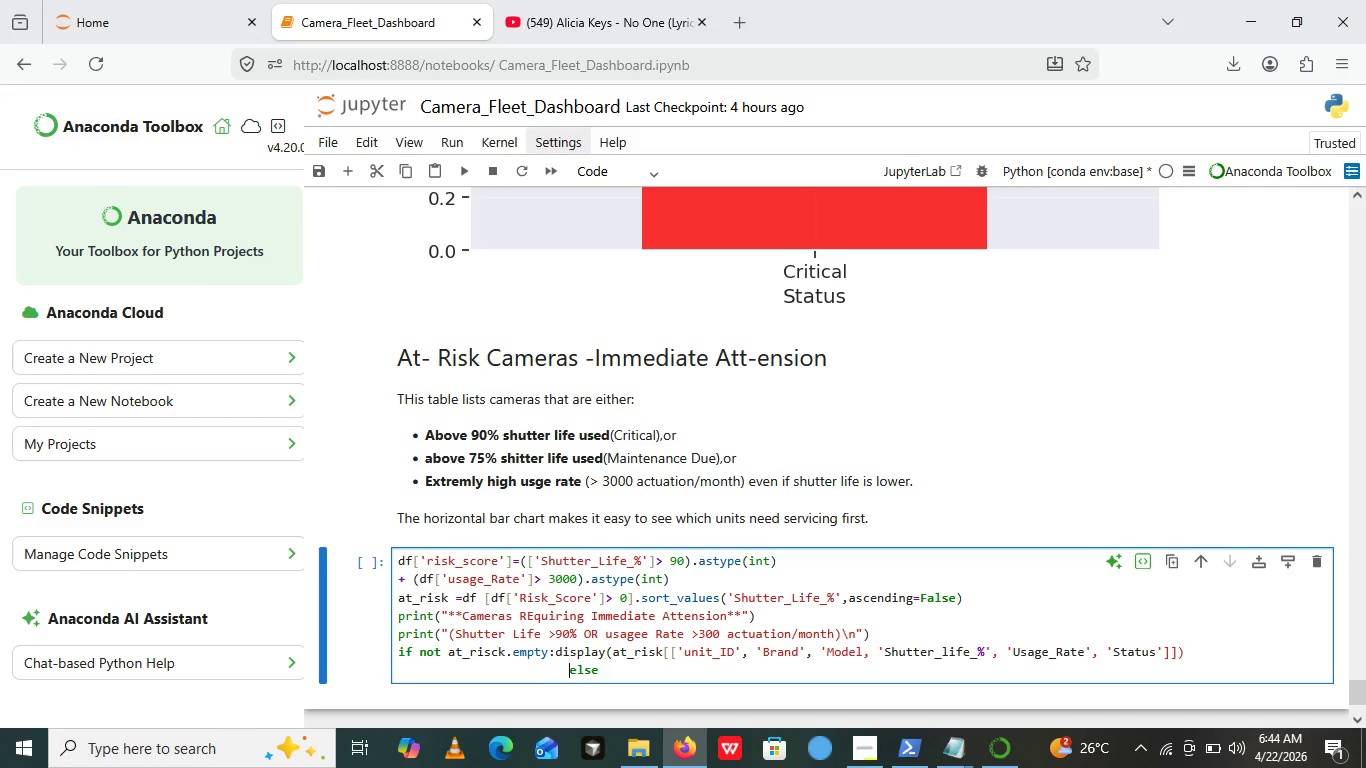 
key(Backspace)
 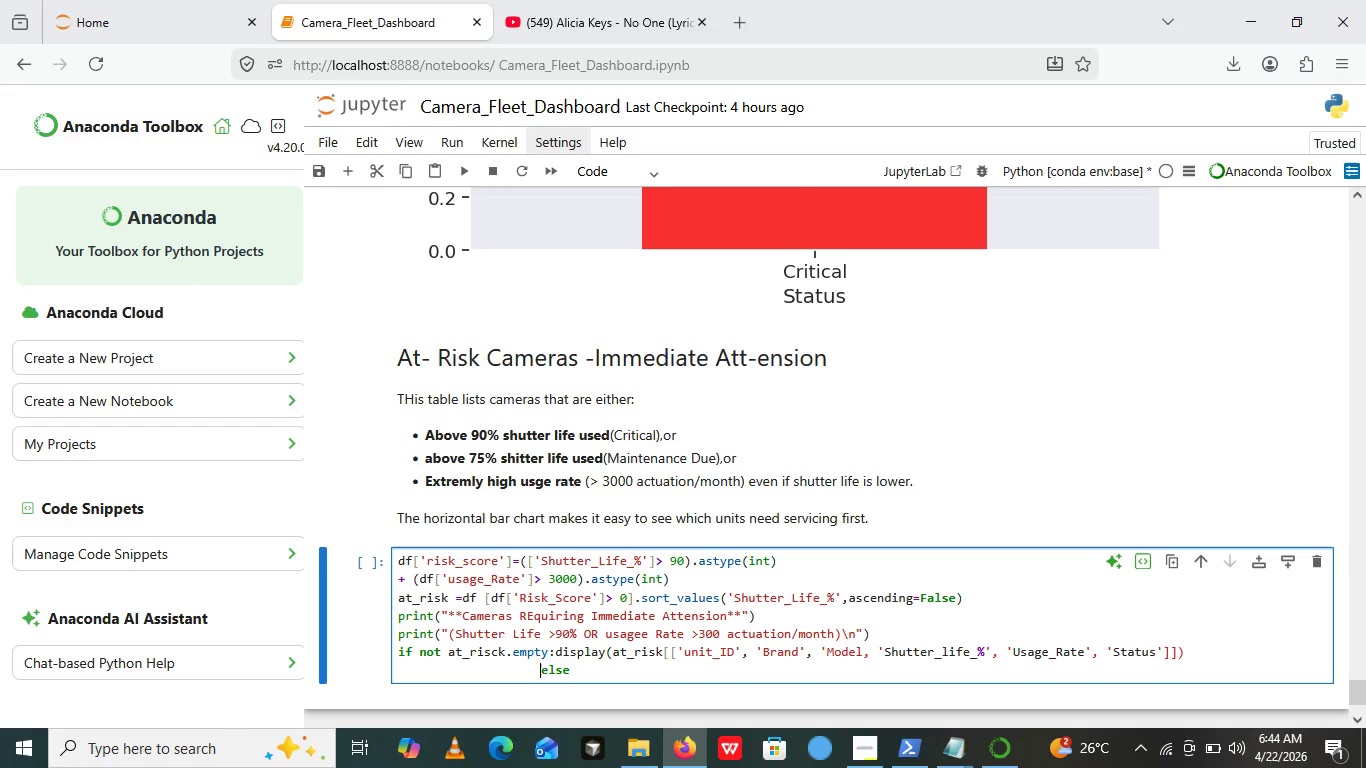 
key(Backspace)
 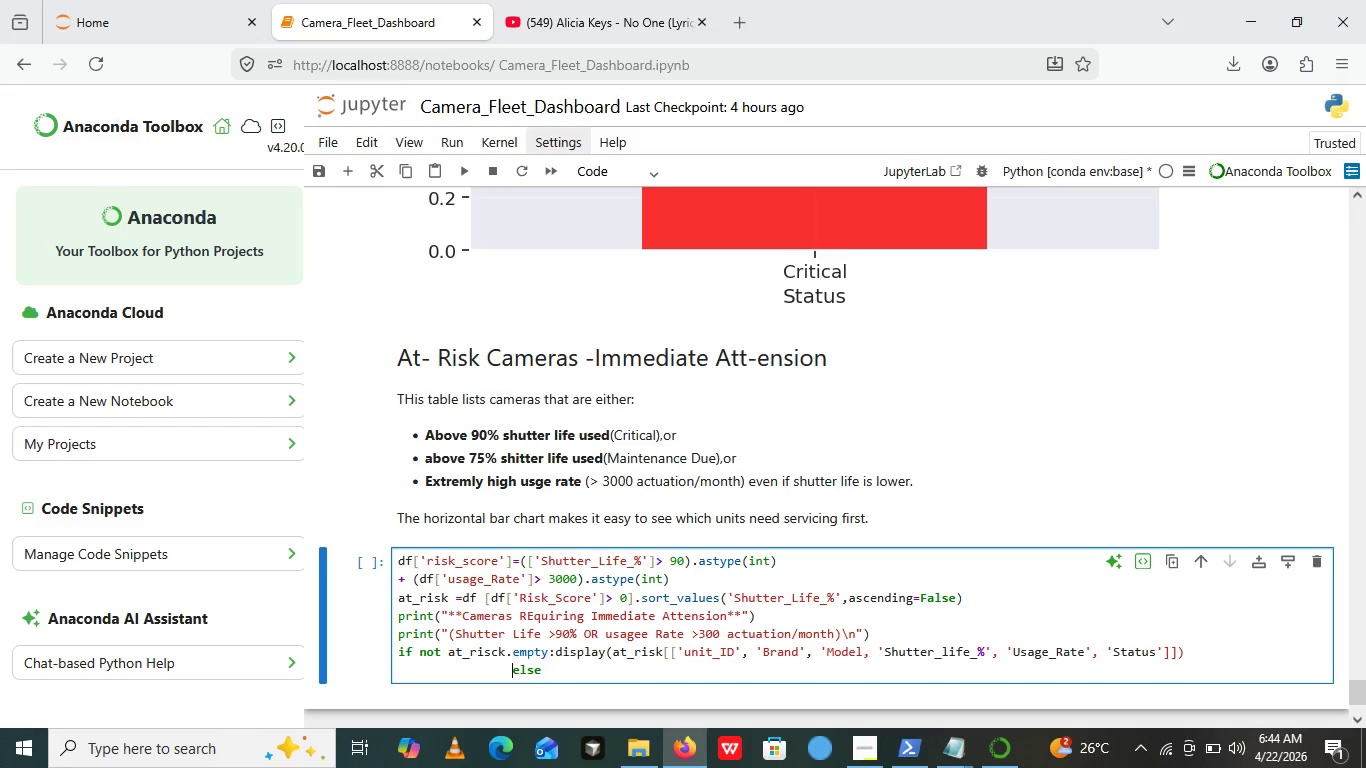 
key(Backspace)
 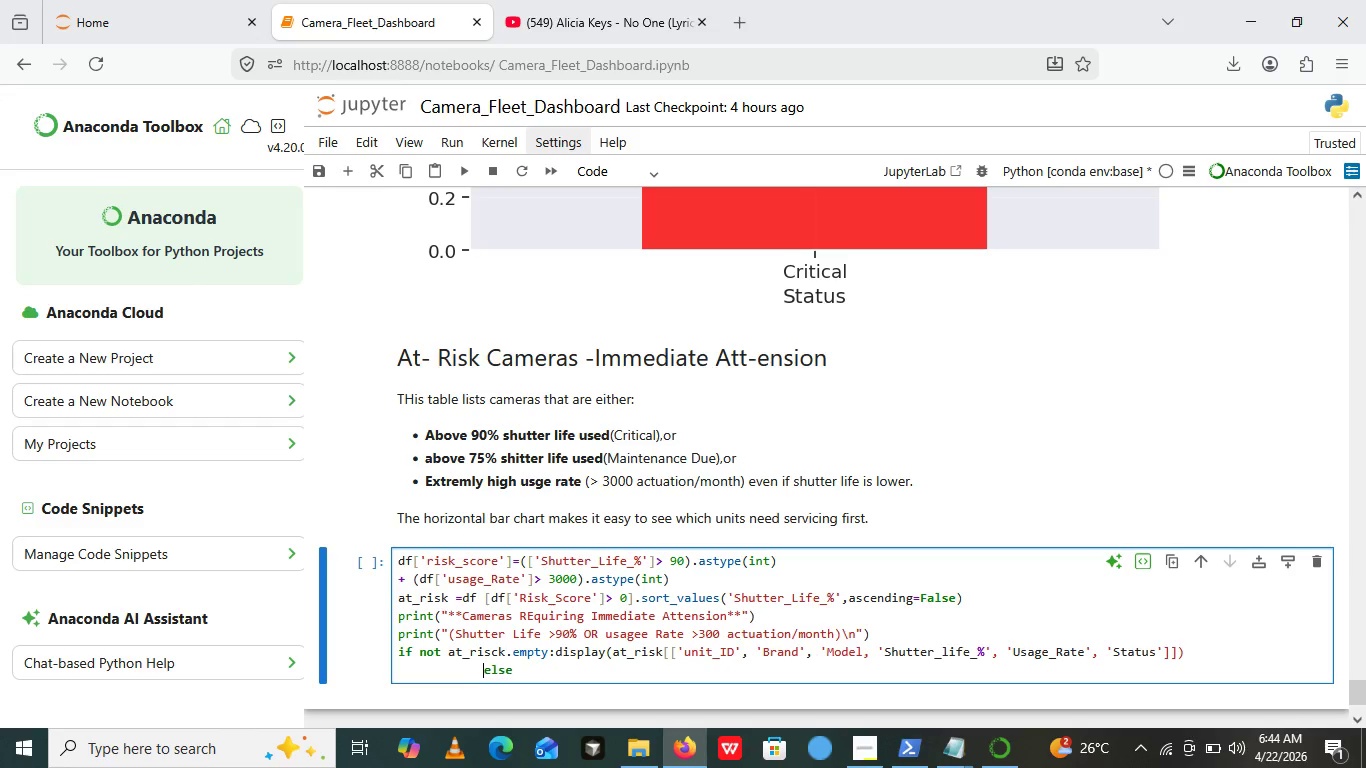 
key(Backspace)
 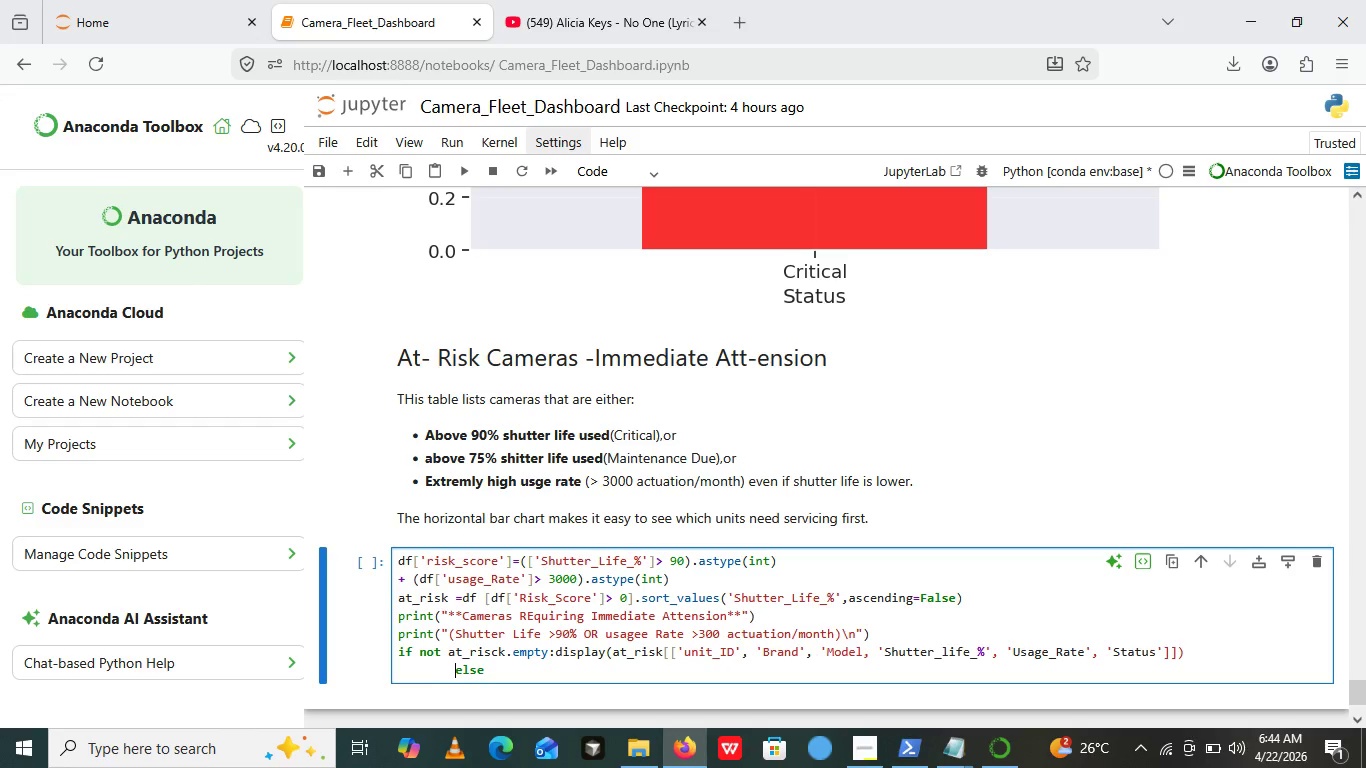 
key(Backspace)
 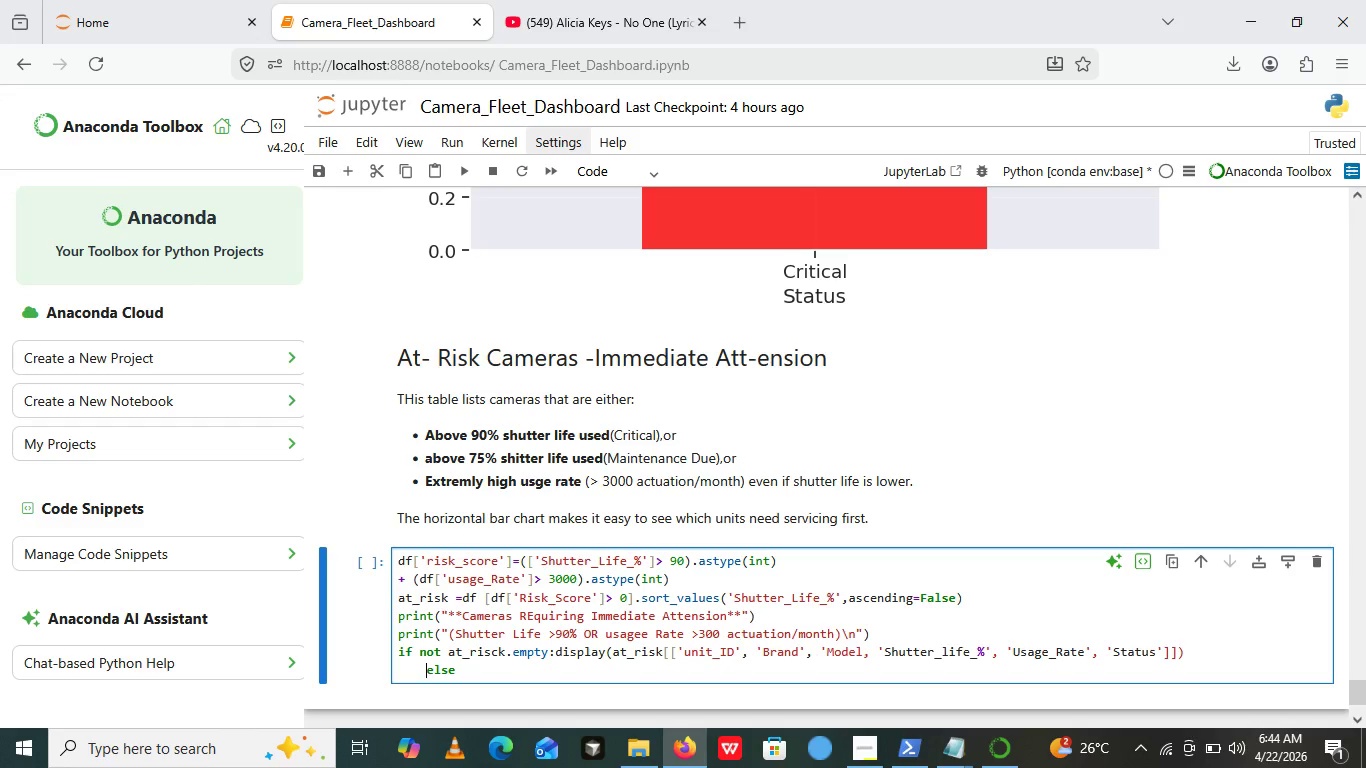 
key(Backspace)
 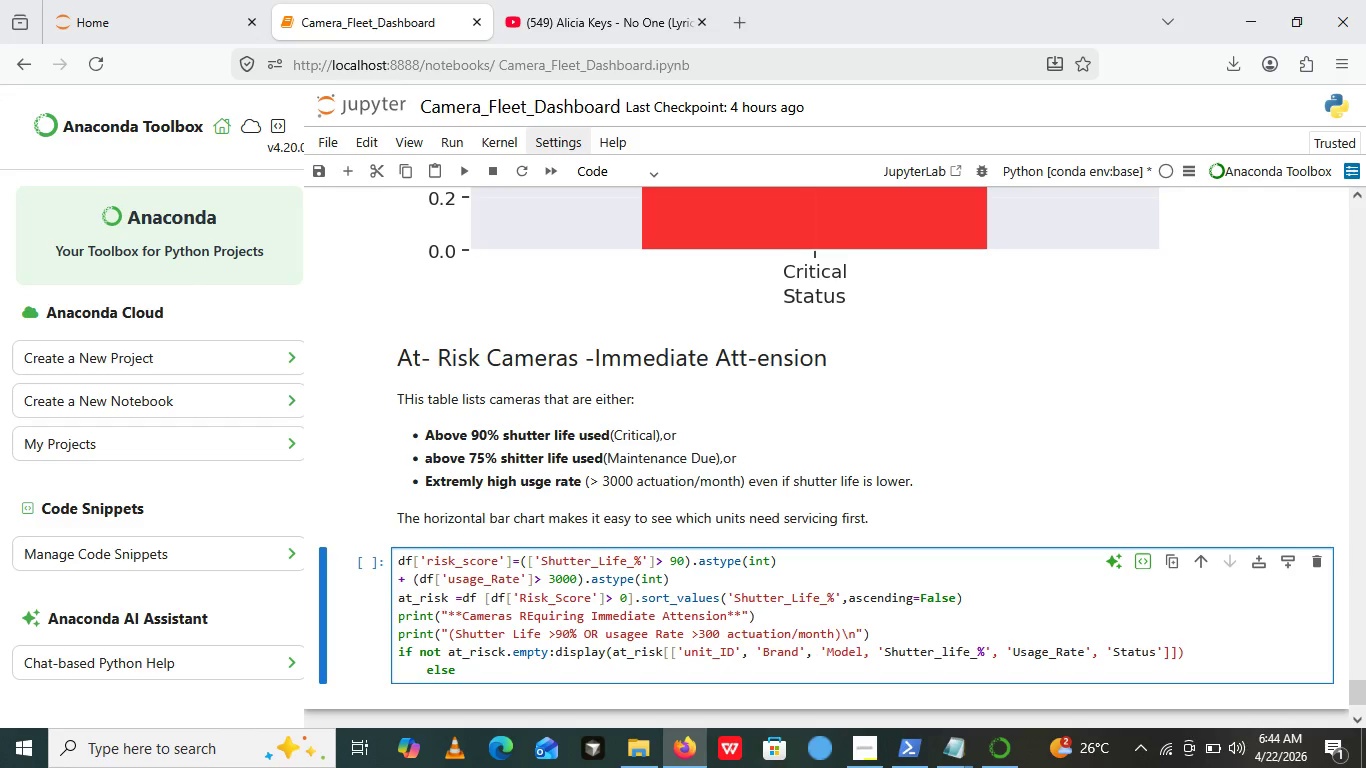 
key(Backspace)
 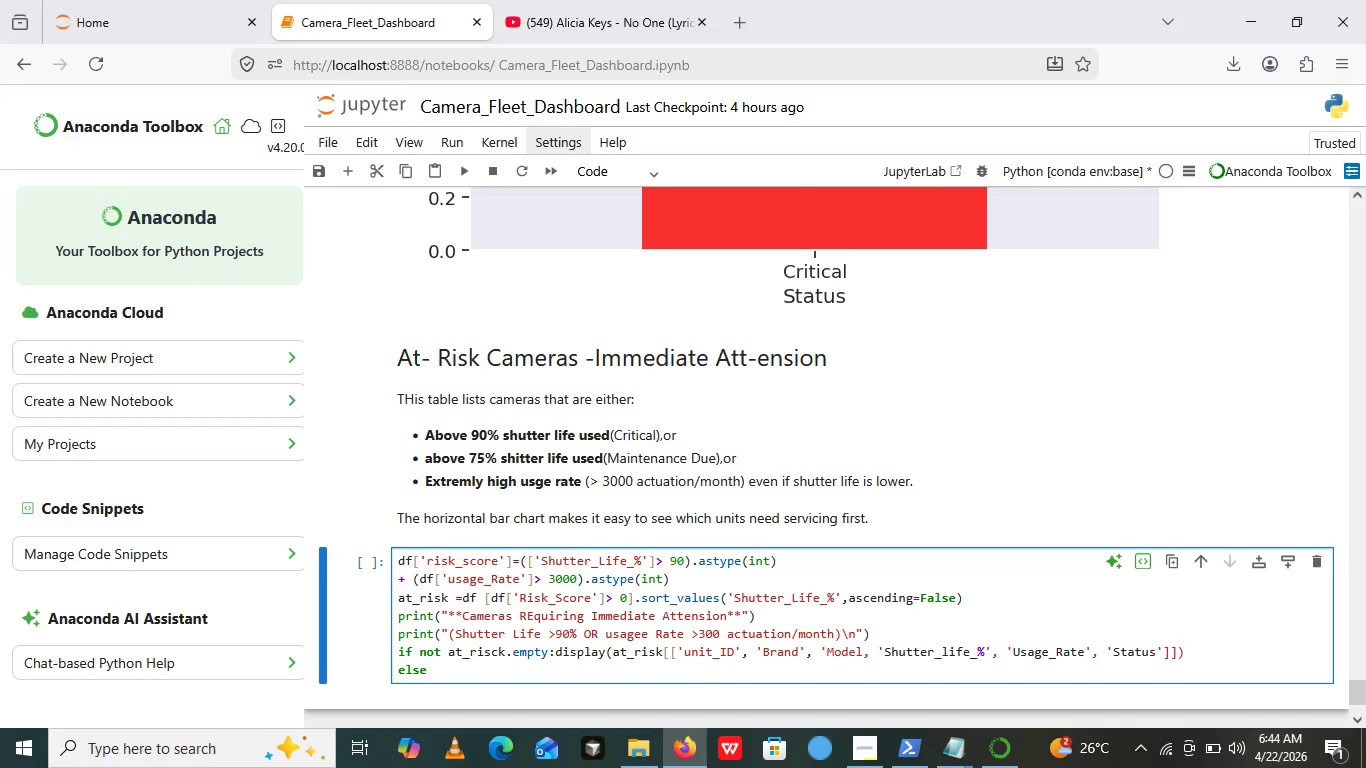 
key(ArrowRight)
 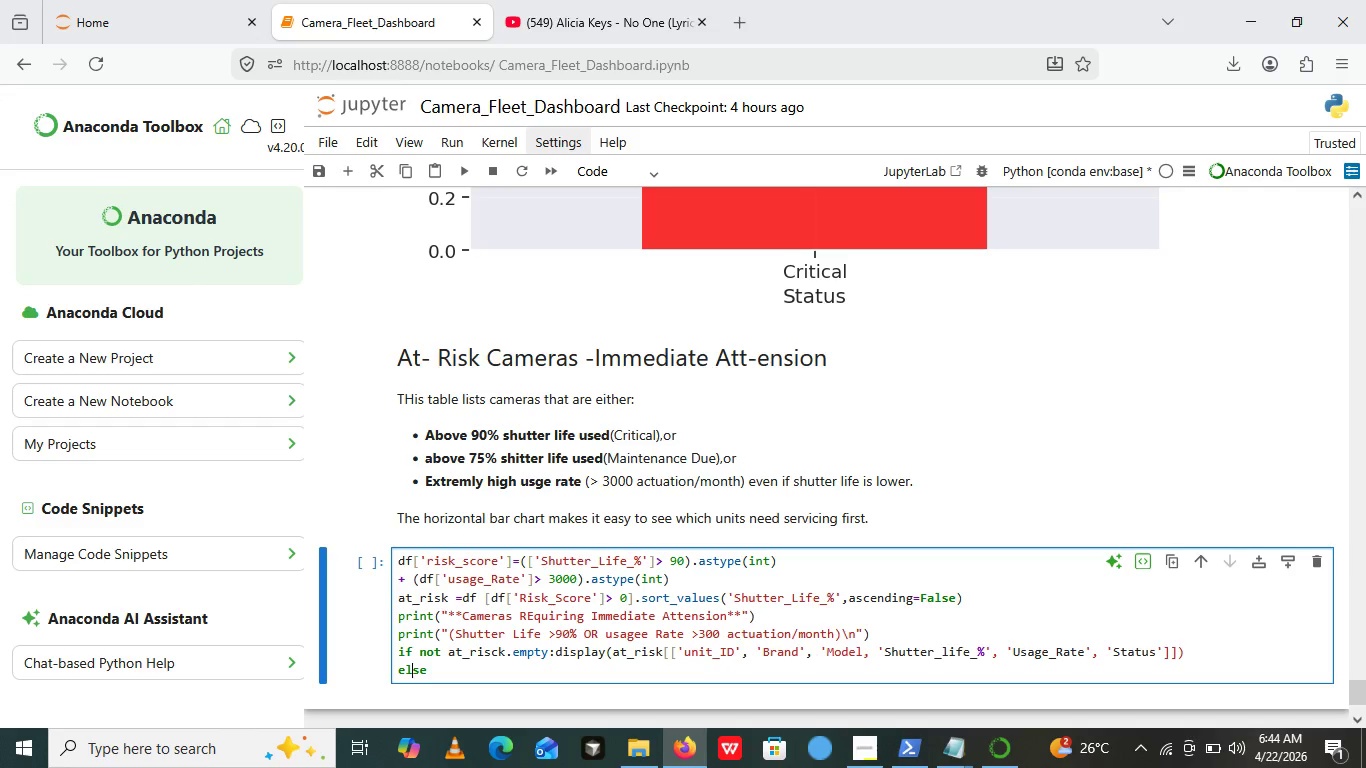 
key(ArrowRight)
 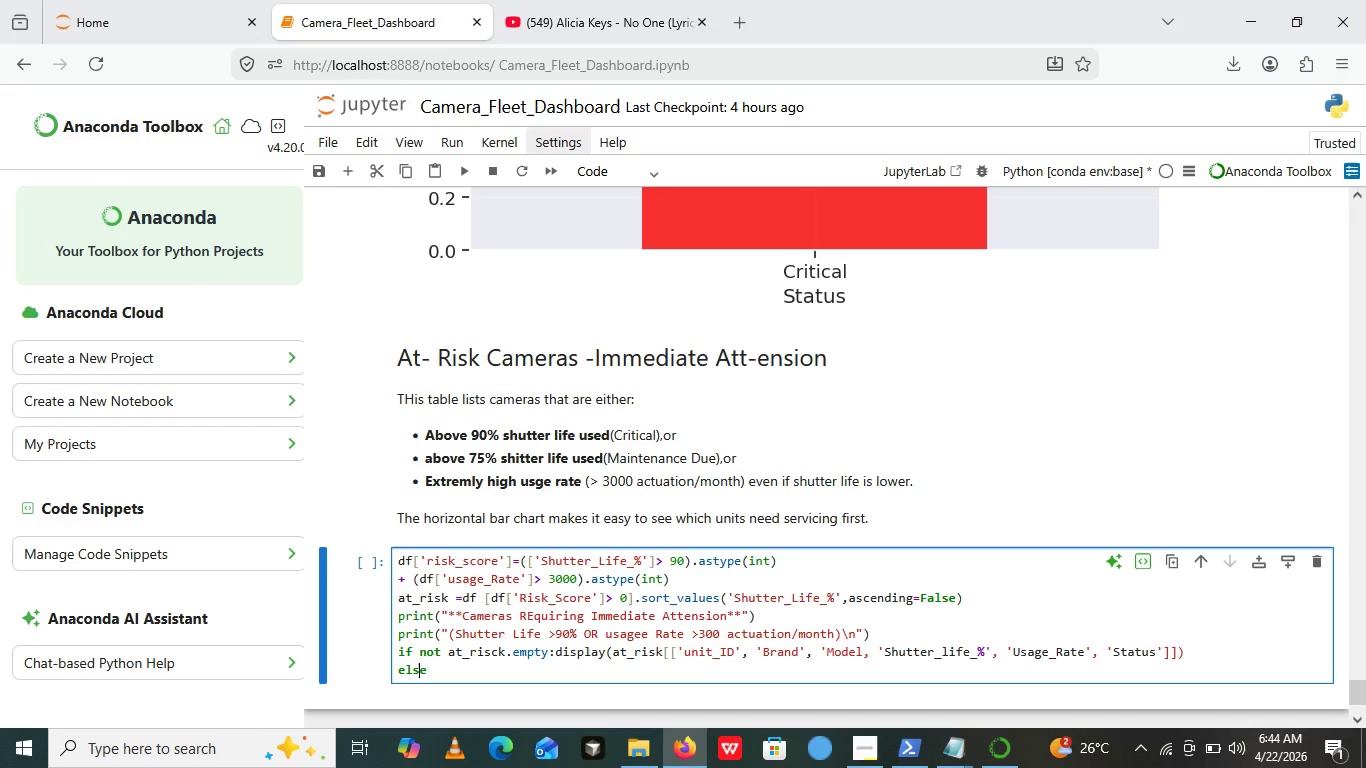 
key(ArrowRight)
 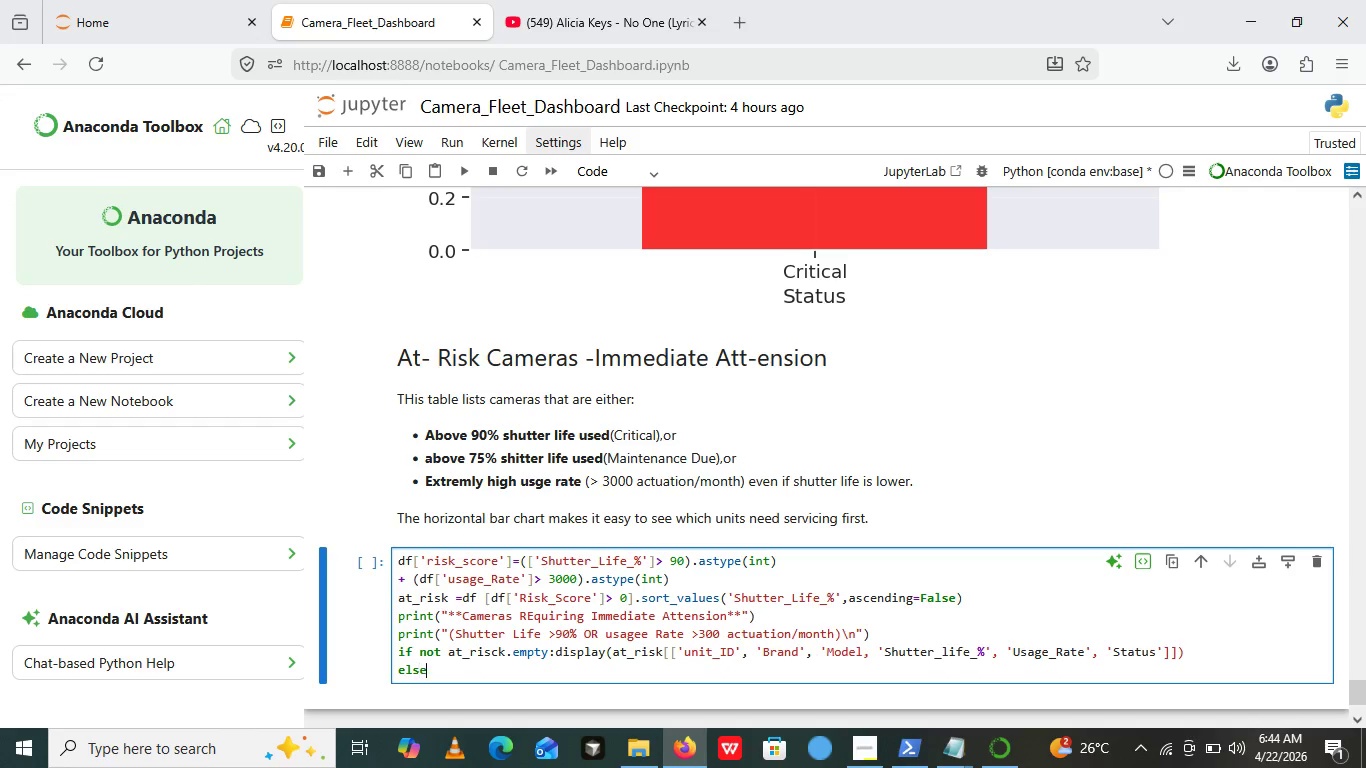 
key(ArrowRight)
 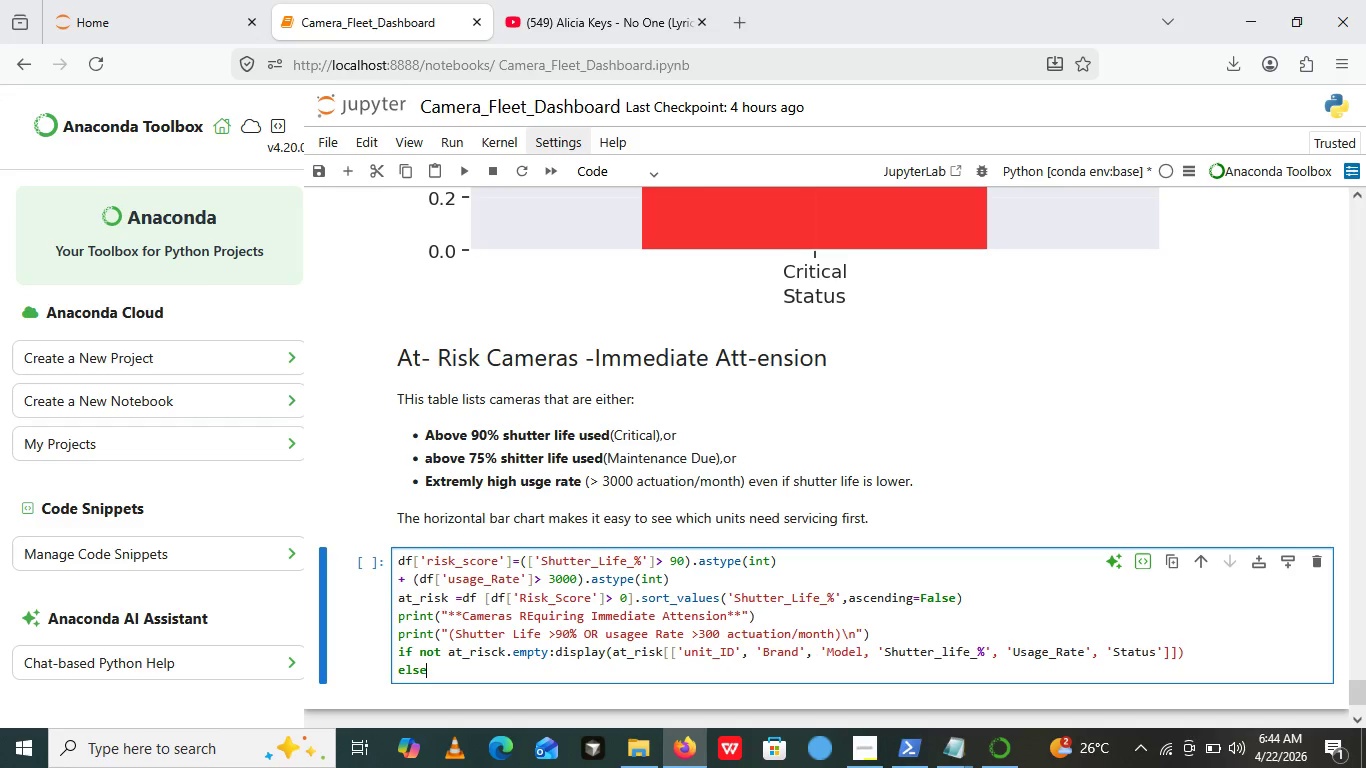 
key(Shift+Semicolon)
 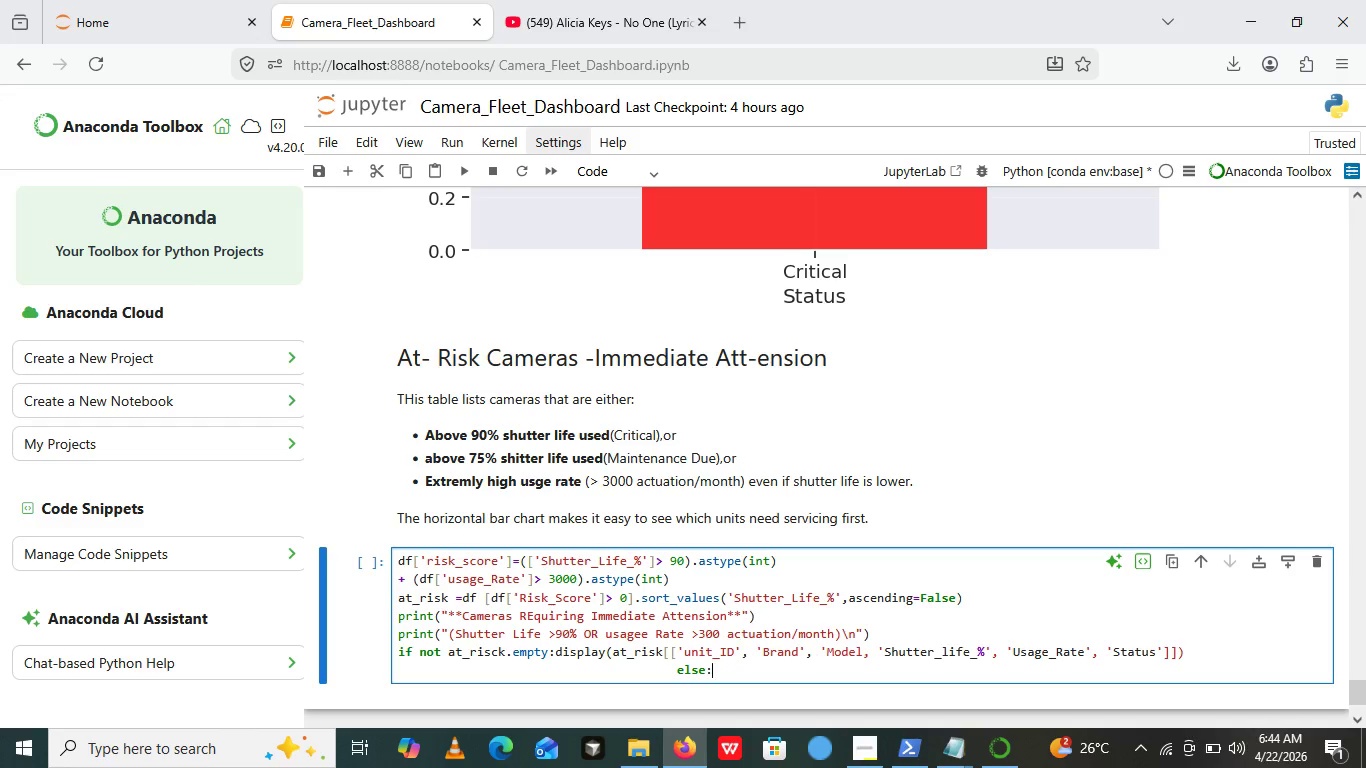 
key(ArrowLeft)
 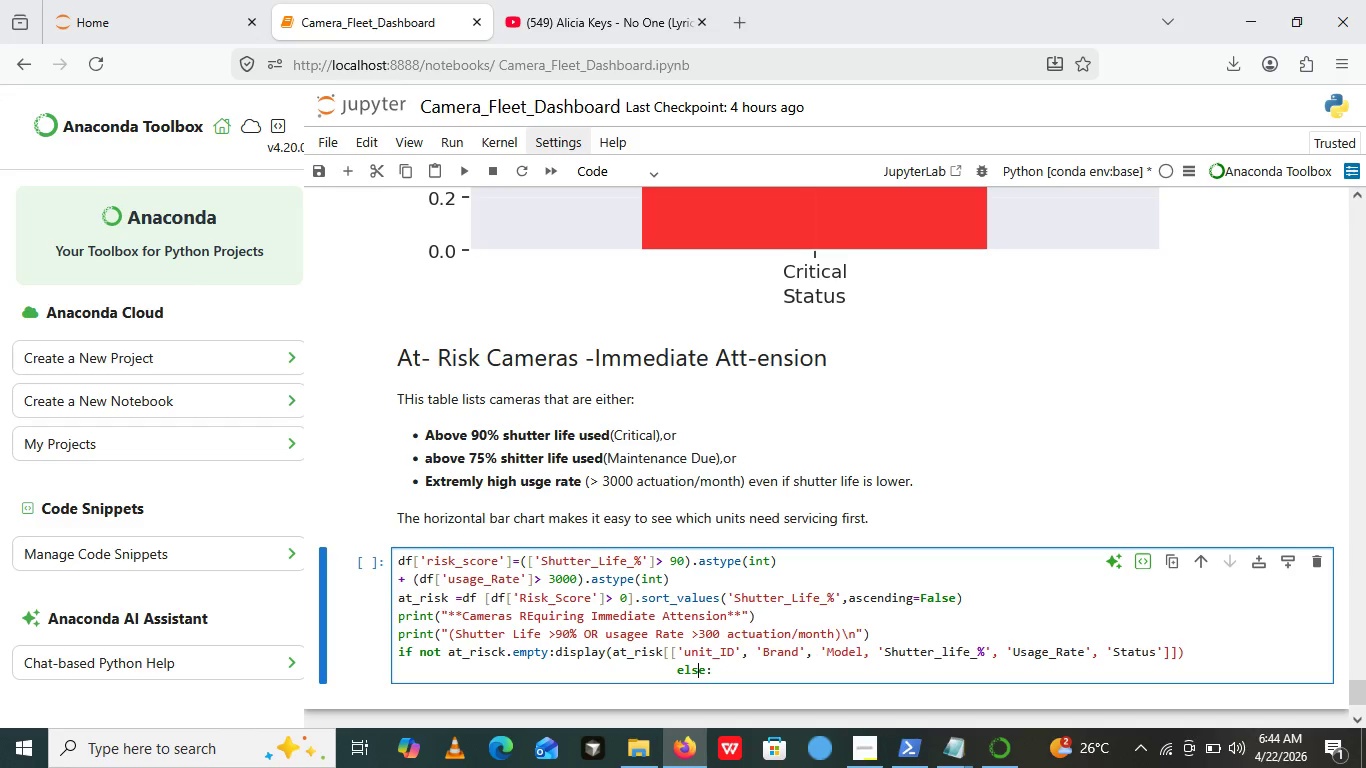 
key(ArrowLeft)
 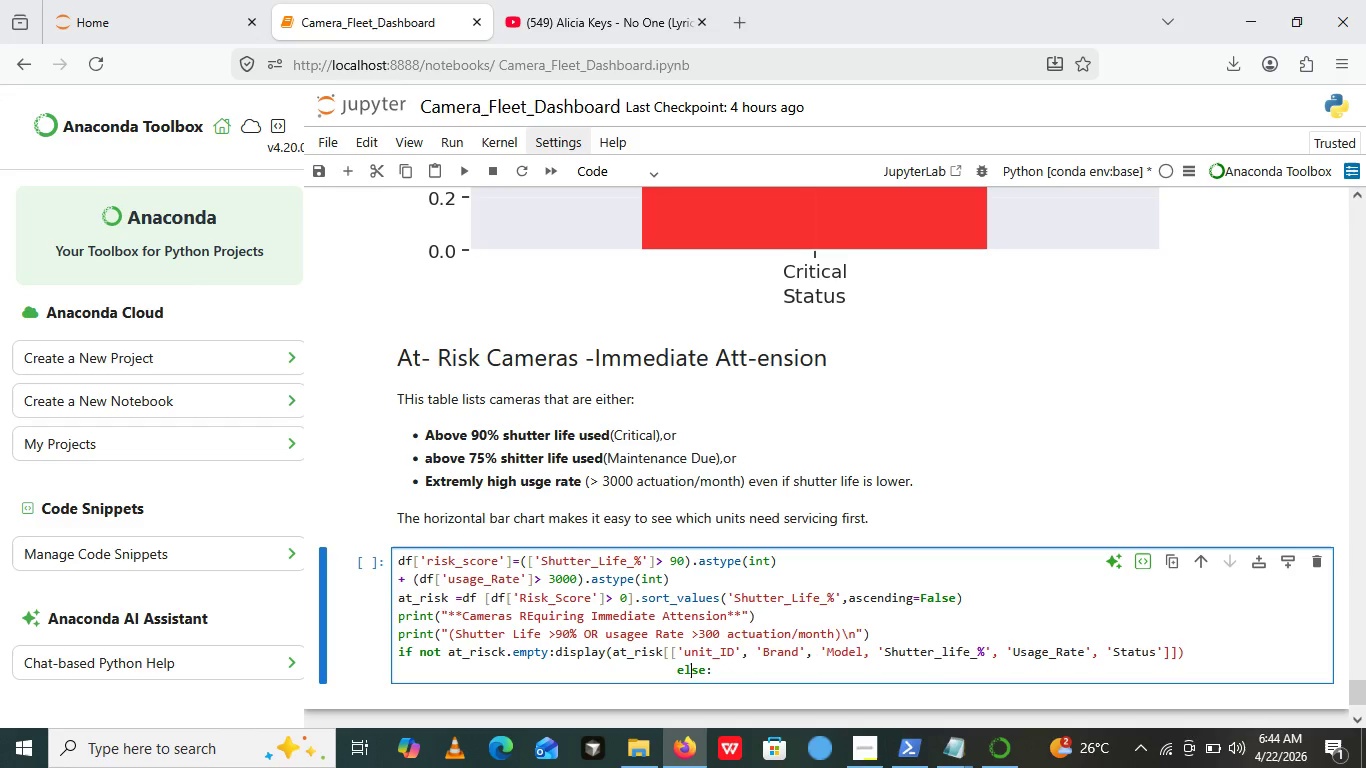 
key(ArrowLeft)
 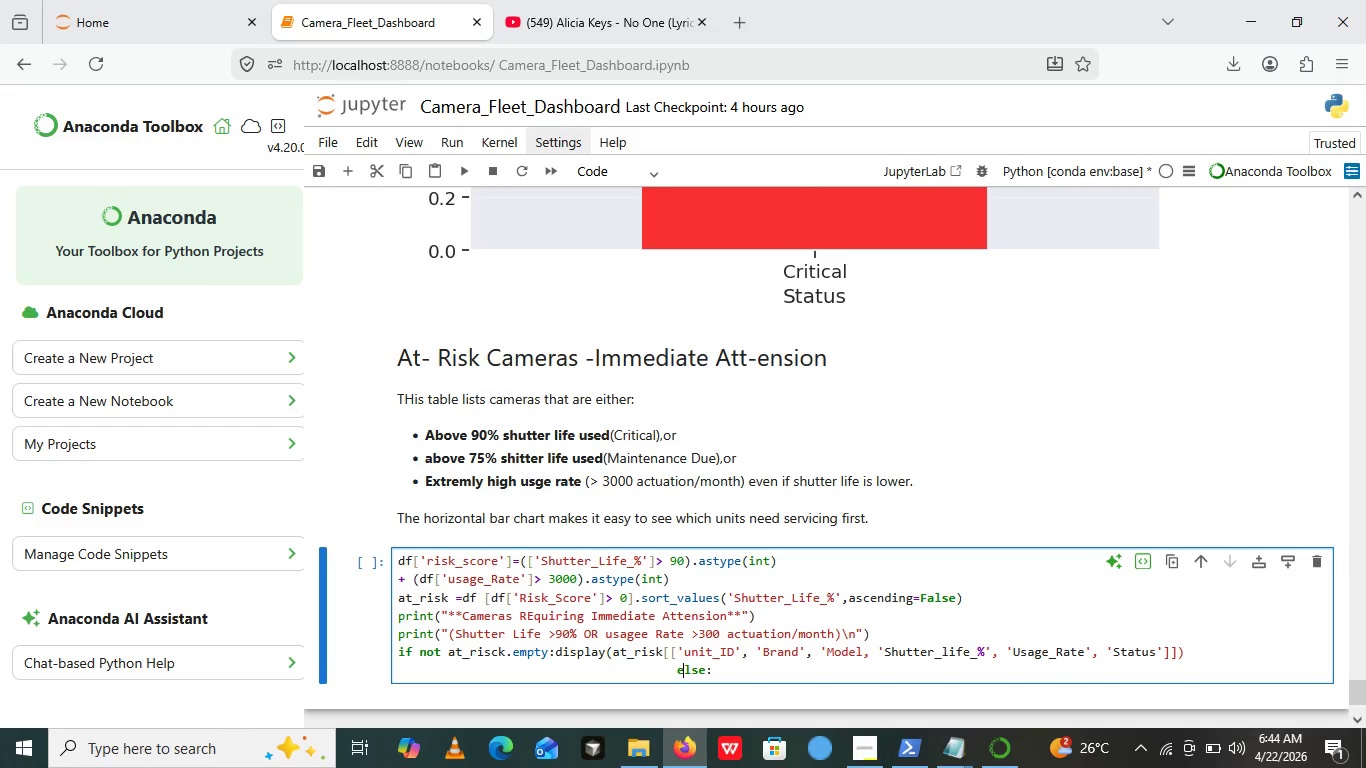 
key(ArrowLeft)
 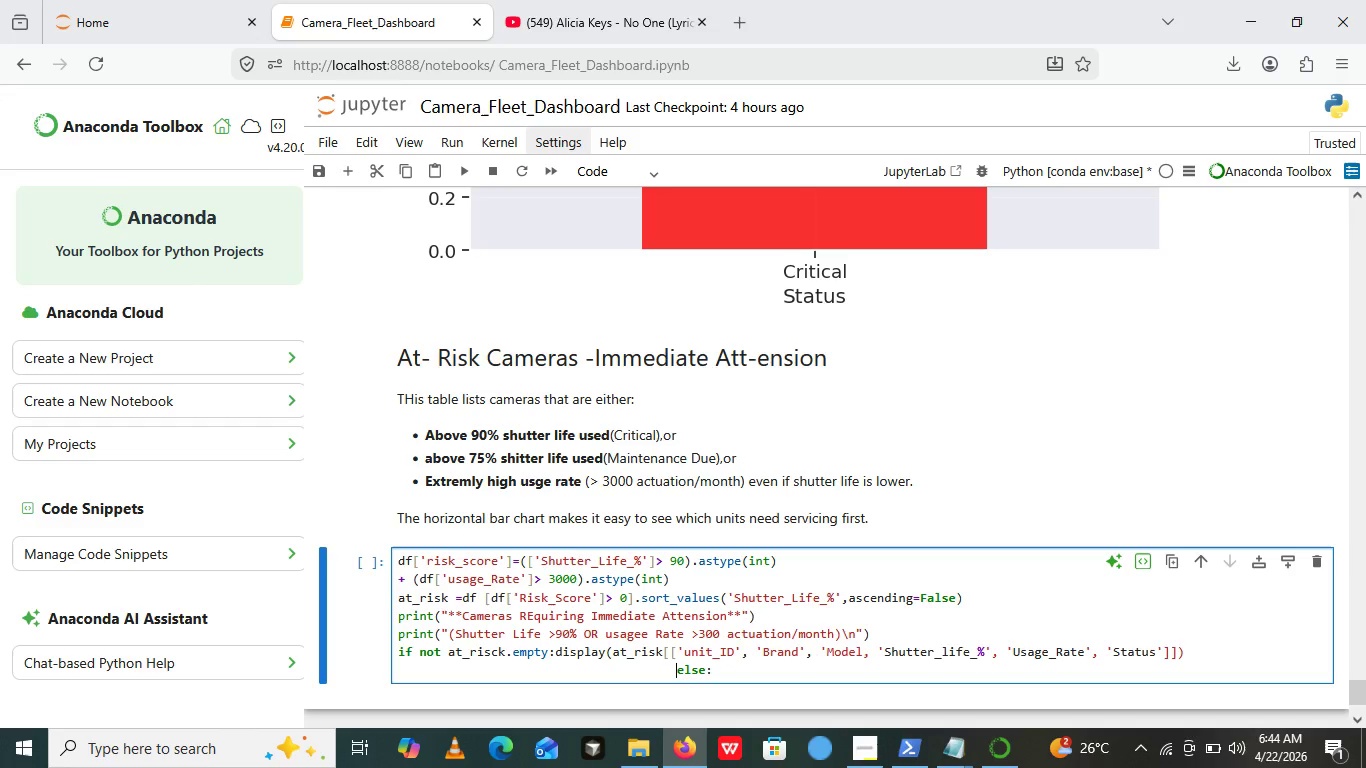 
key(ArrowLeft)
 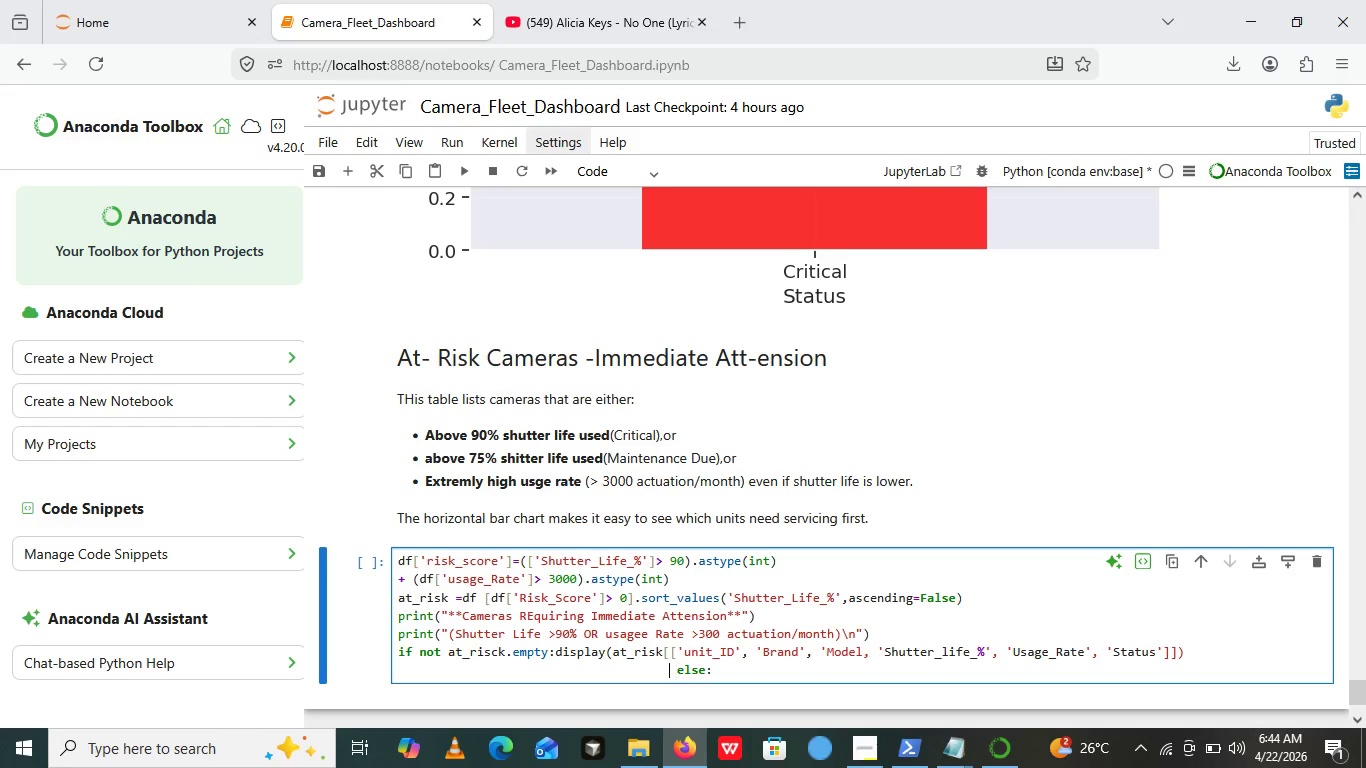 
key(ArrowLeft)
 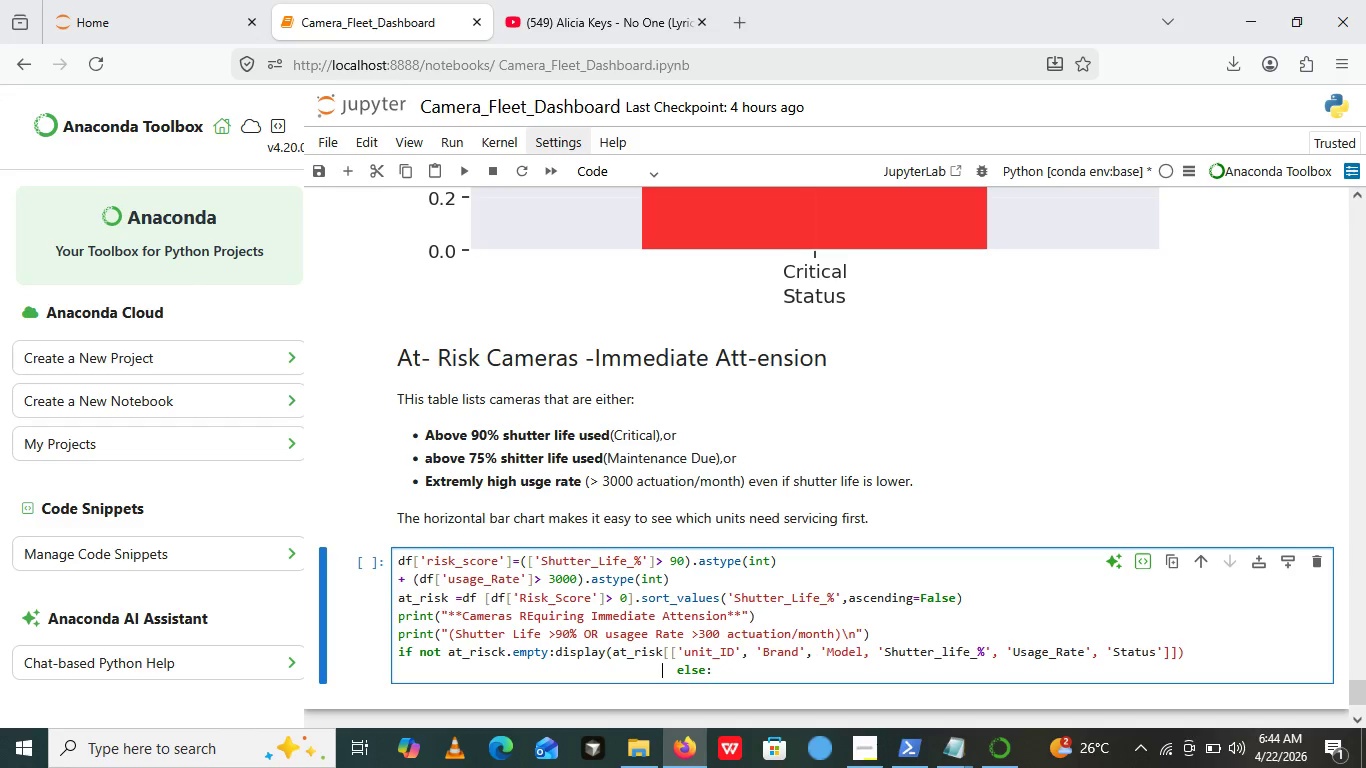 
key(ArrowLeft)
 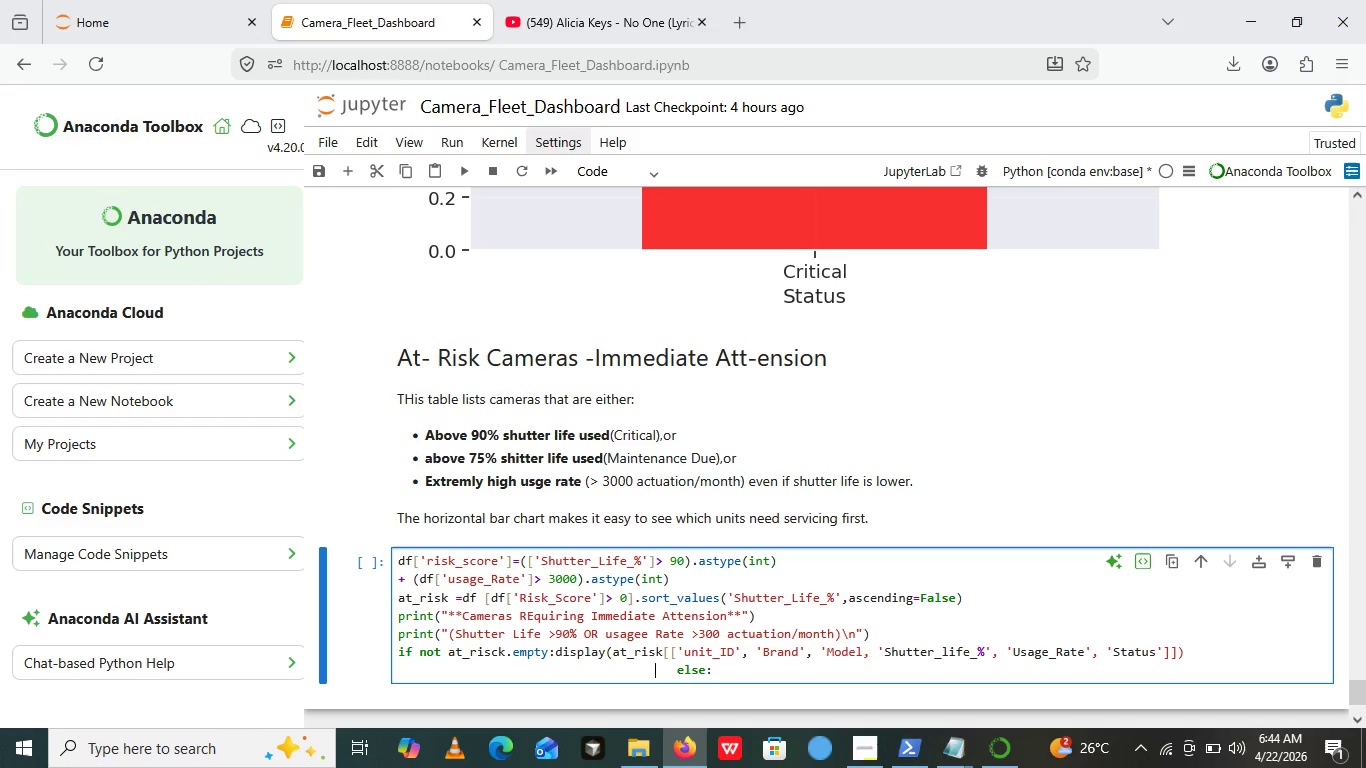 
hold_key(key=ArrowLeft, duration=0.53)
 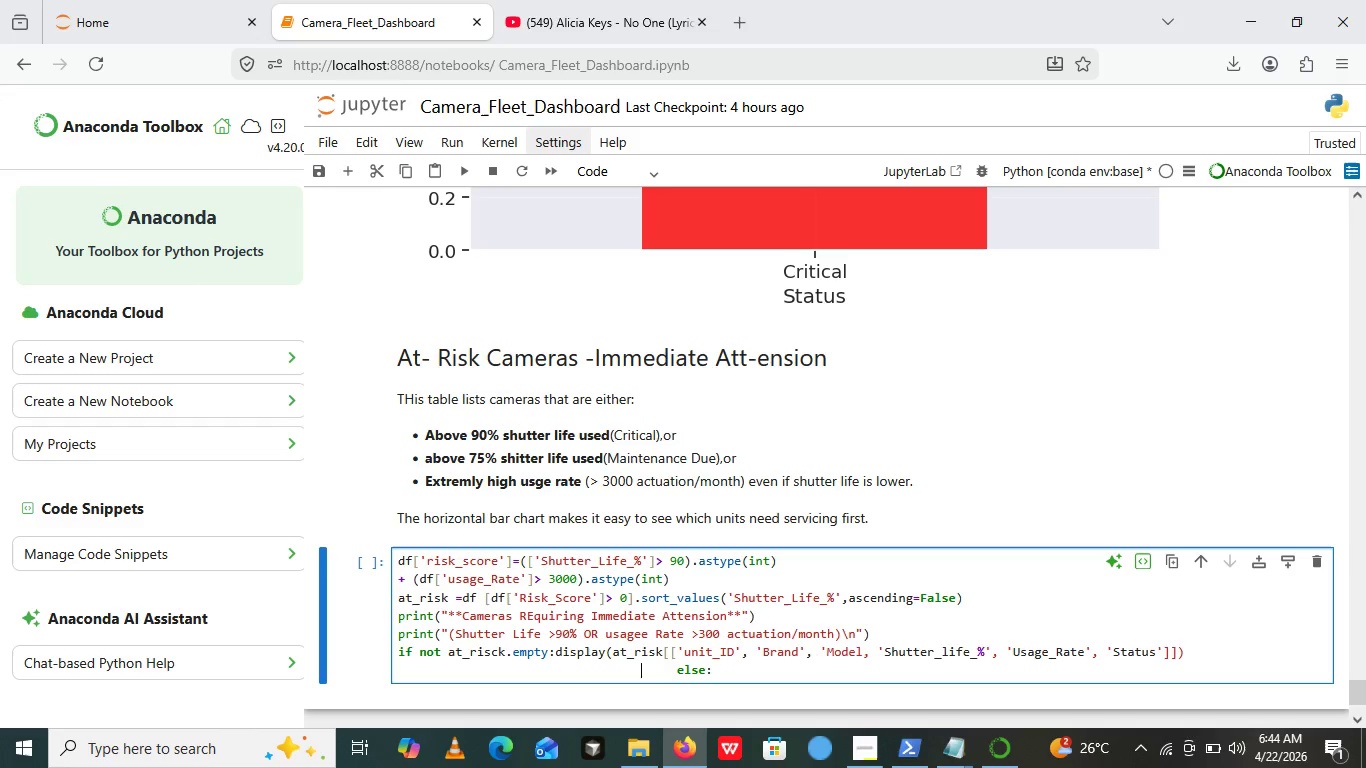 
key(ArrowLeft)
 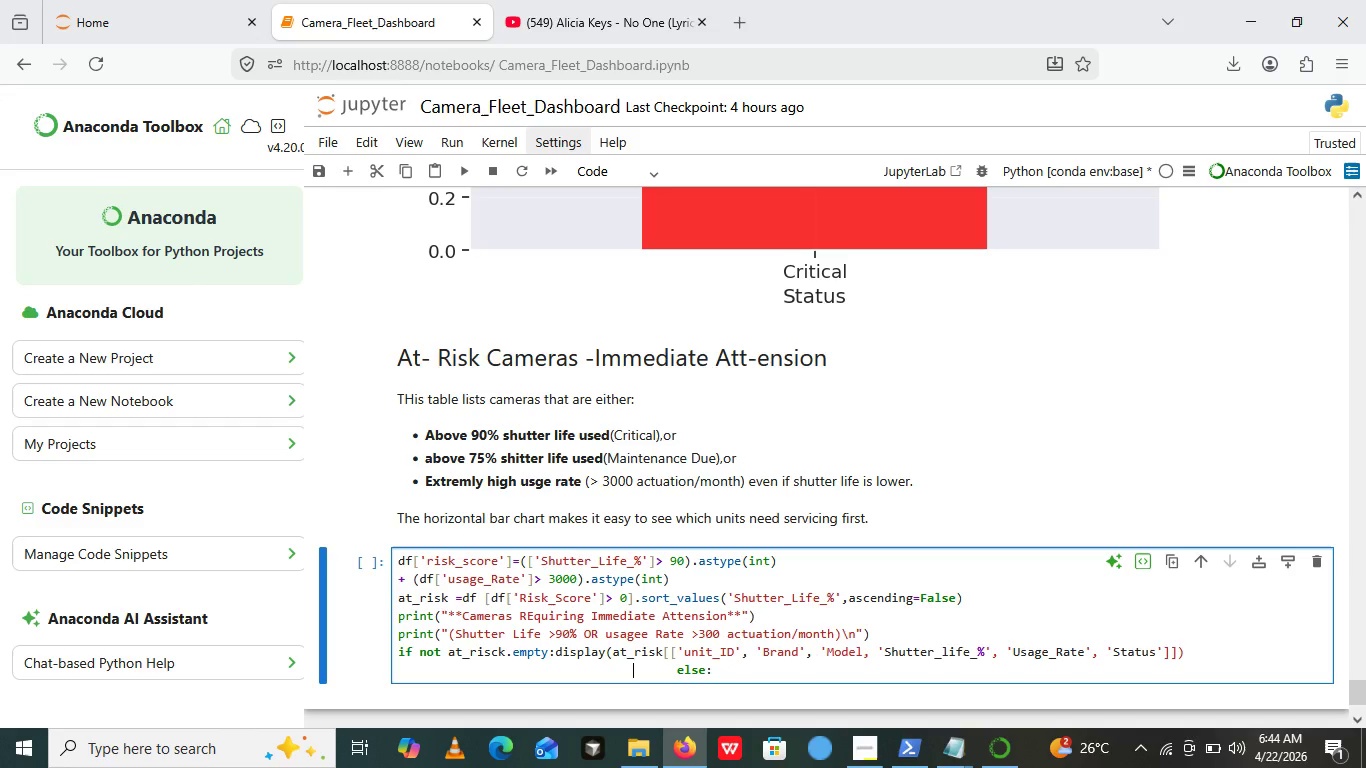 
key(ArrowLeft)
 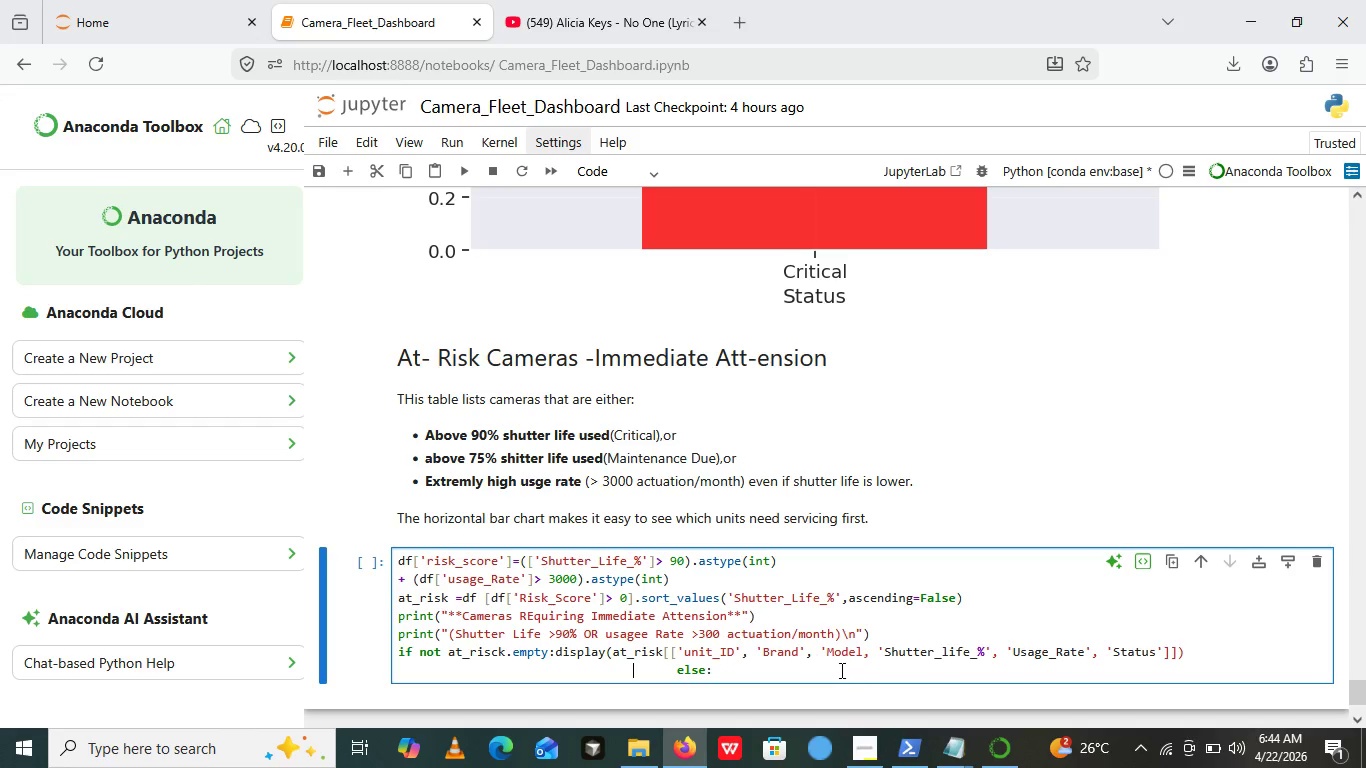 
left_click([832, 672])
 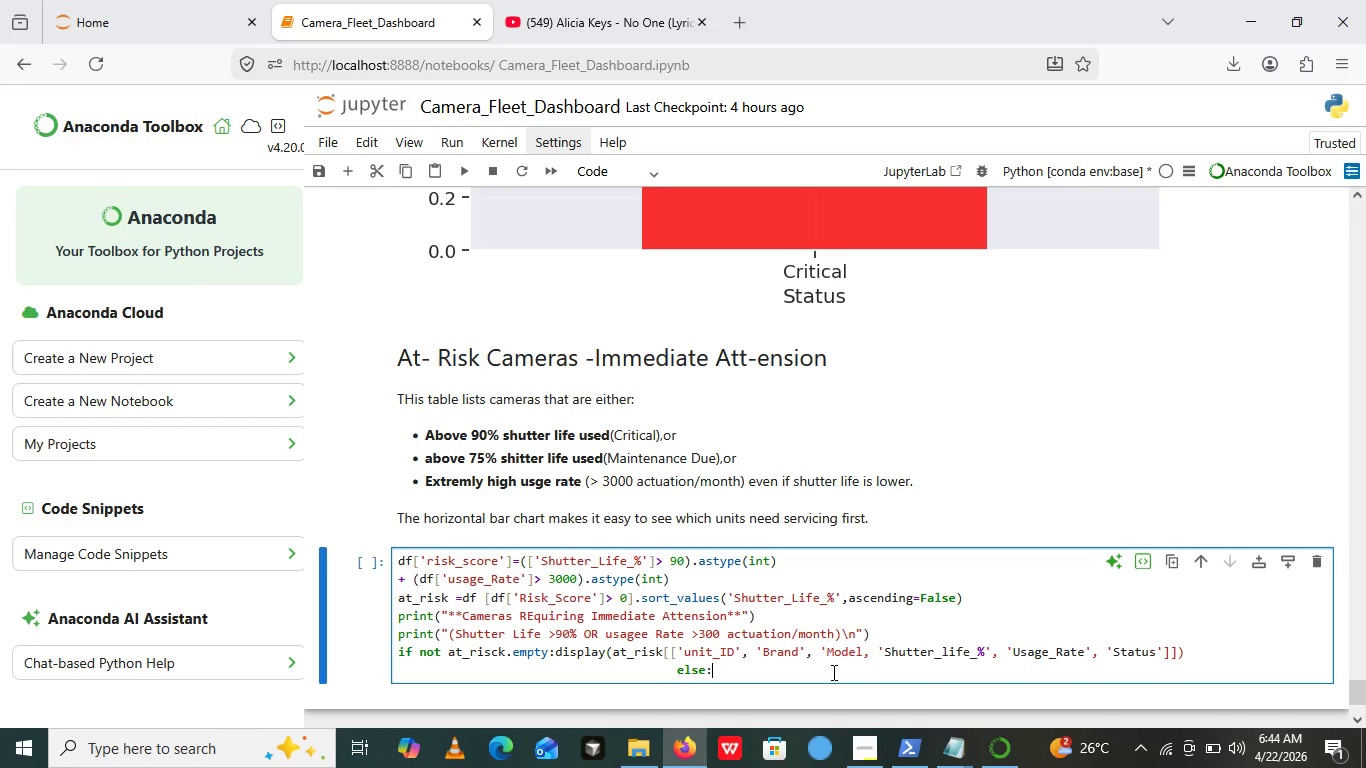 
double_click([832, 672])
 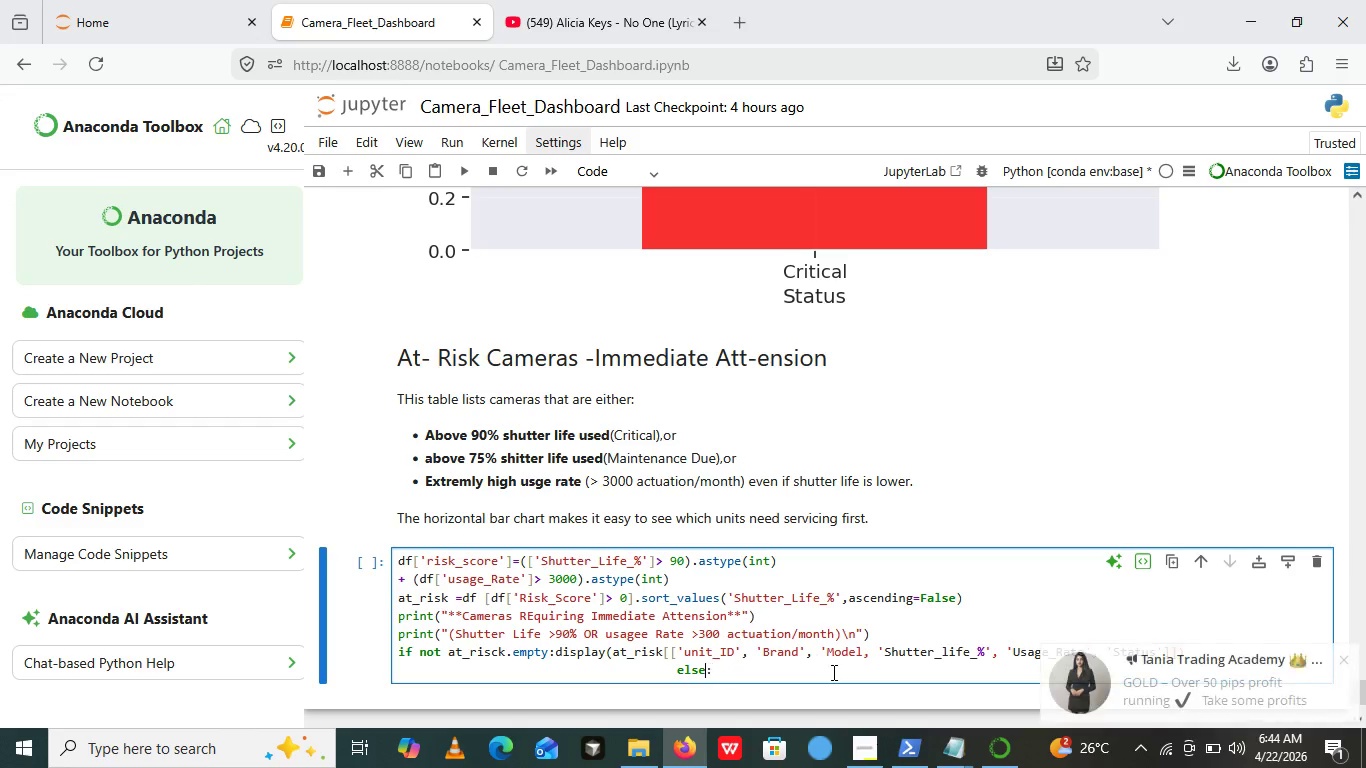 
key(ArrowLeft)
 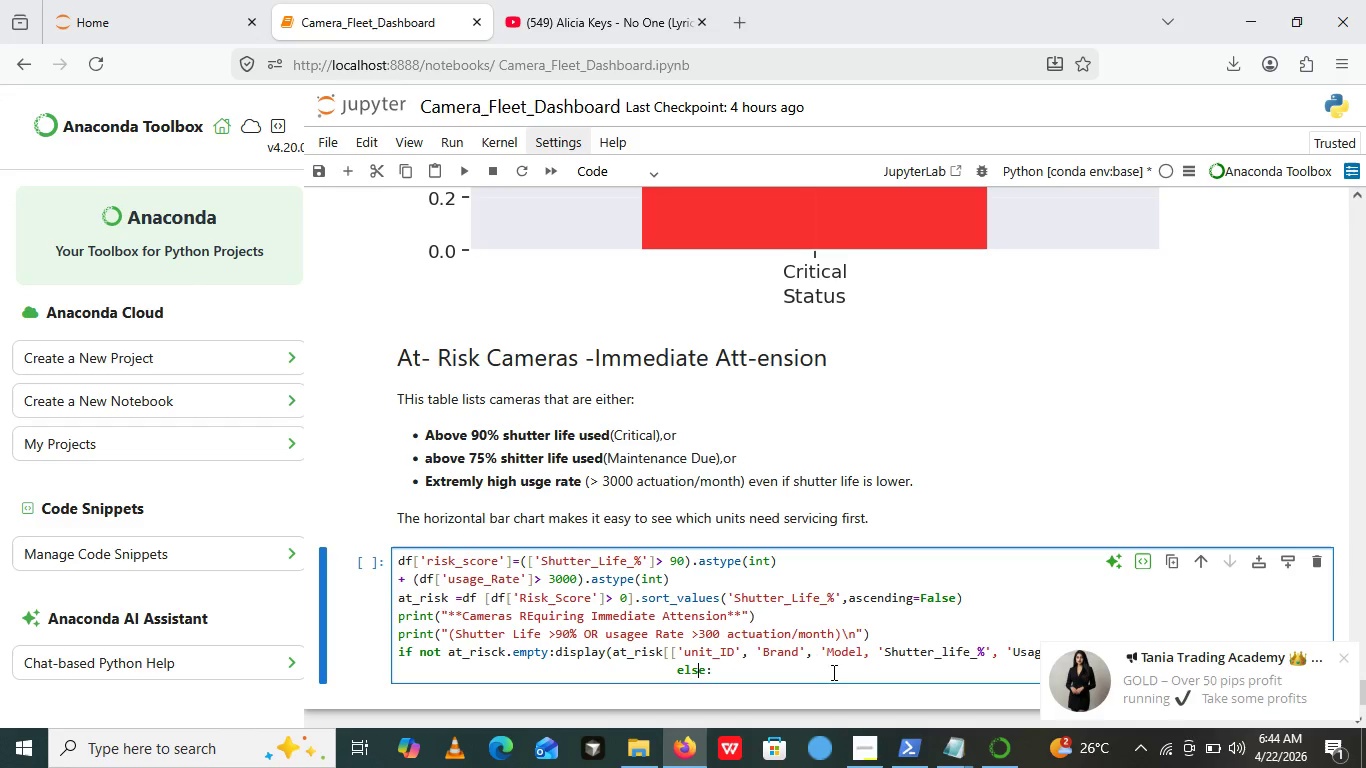 
key(ArrowLeft)
 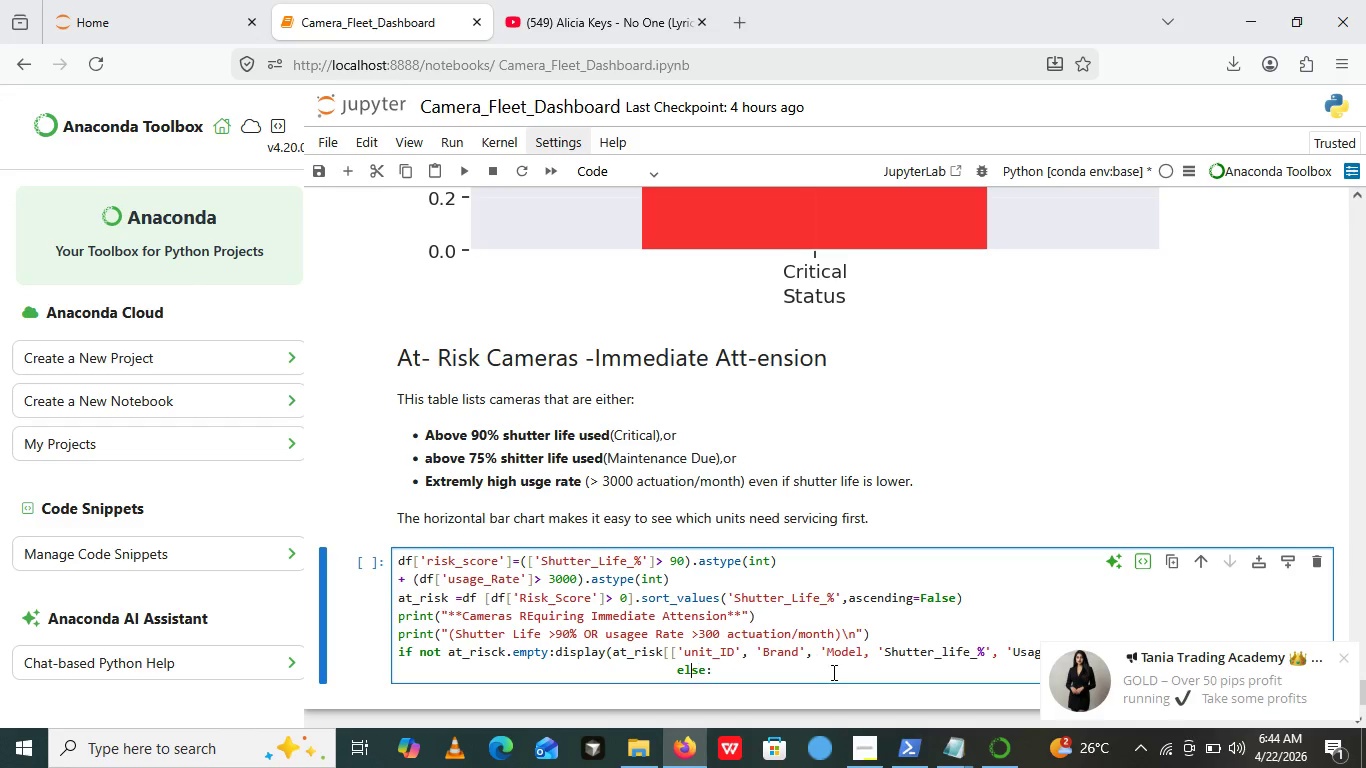 
key(ArrowLeft)
 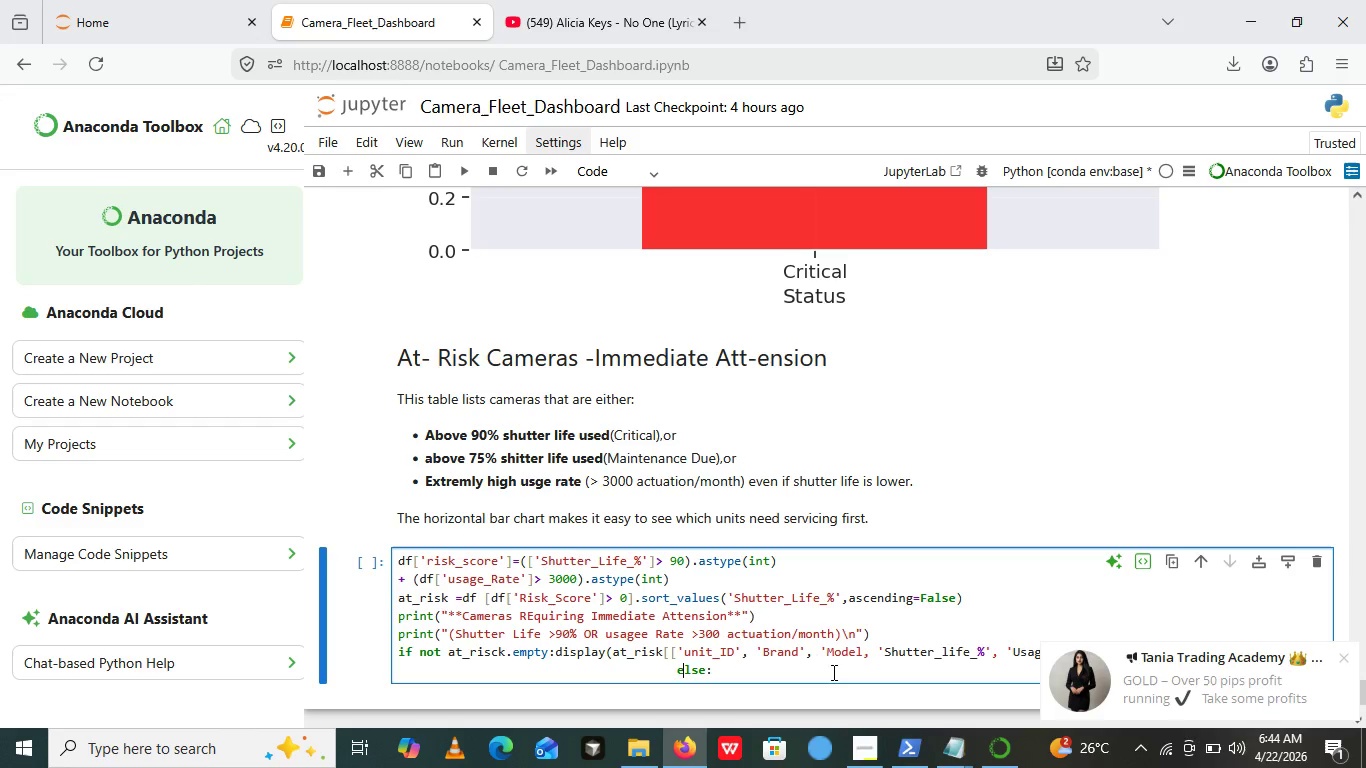 
key(ArrowLeft)
 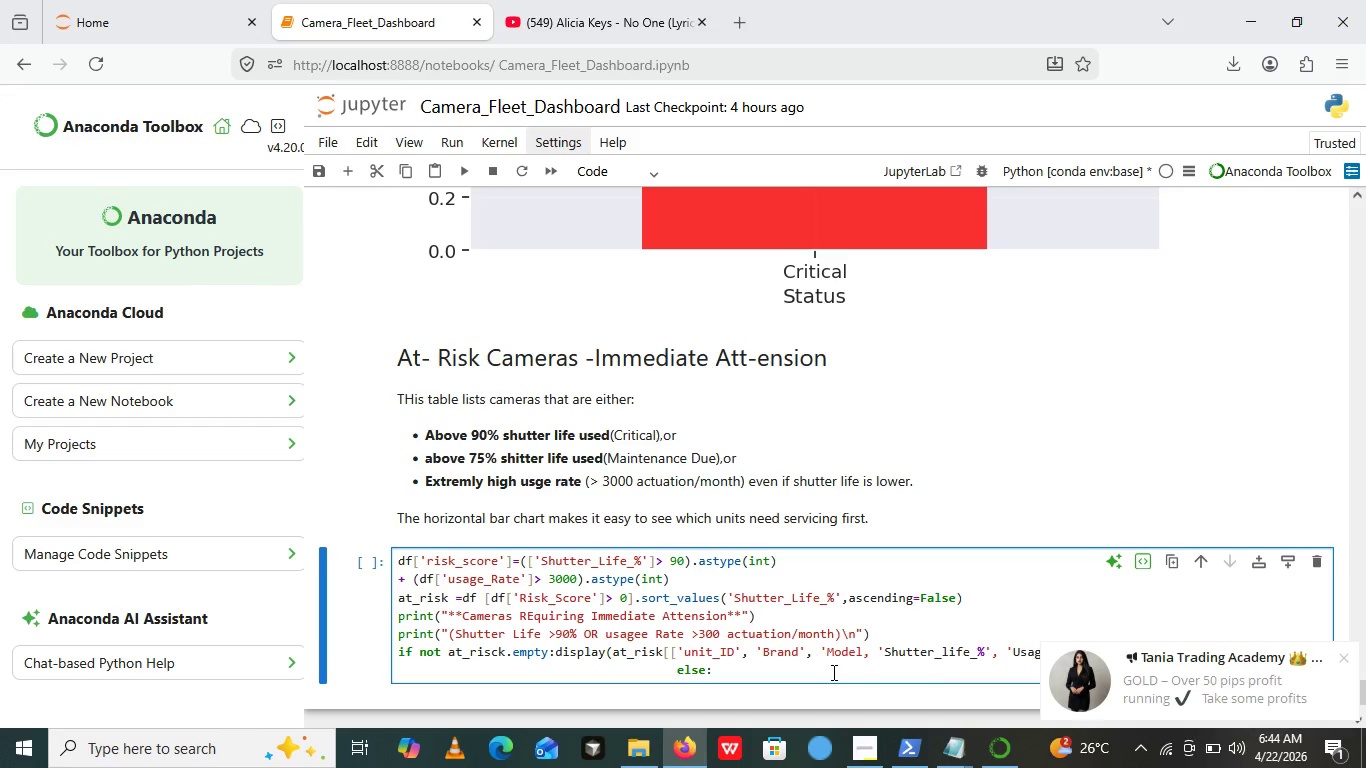 
key(ArrowLeft)
 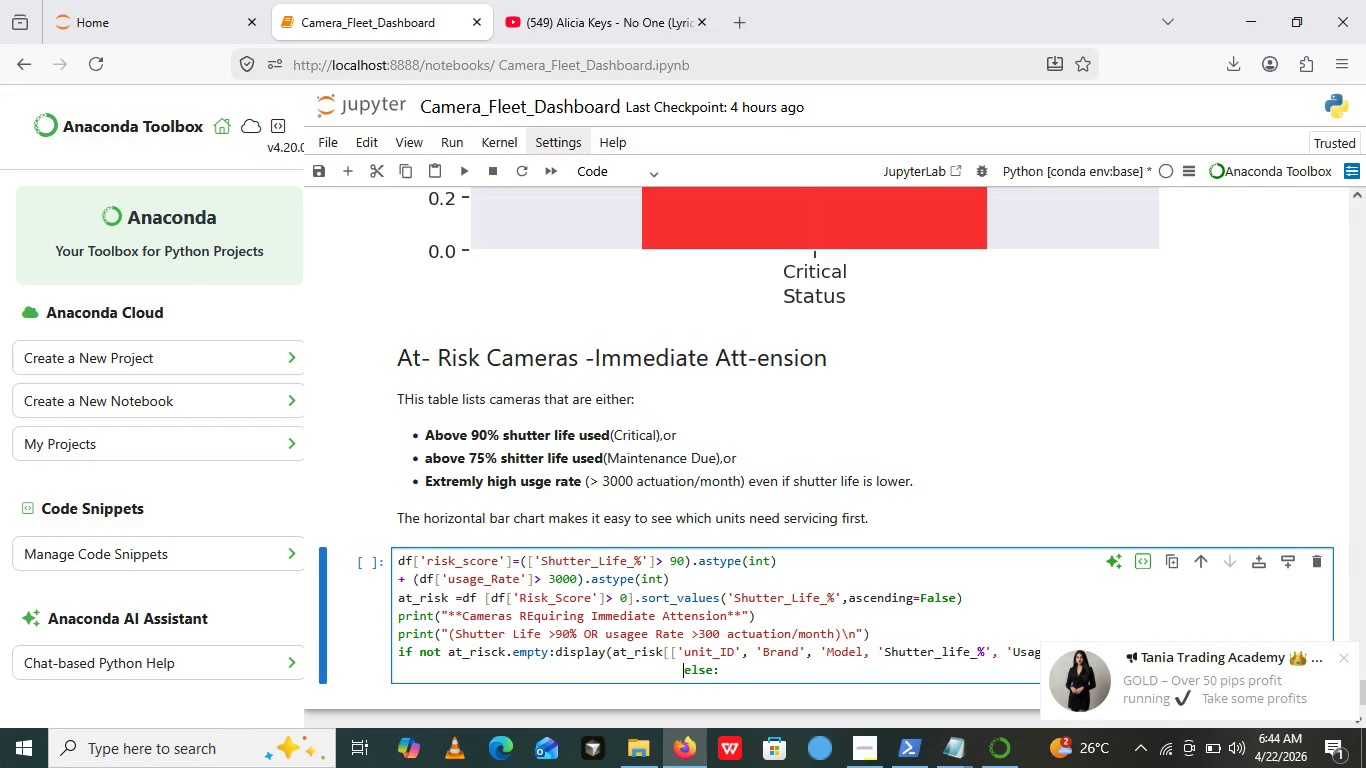 
key(Space)
 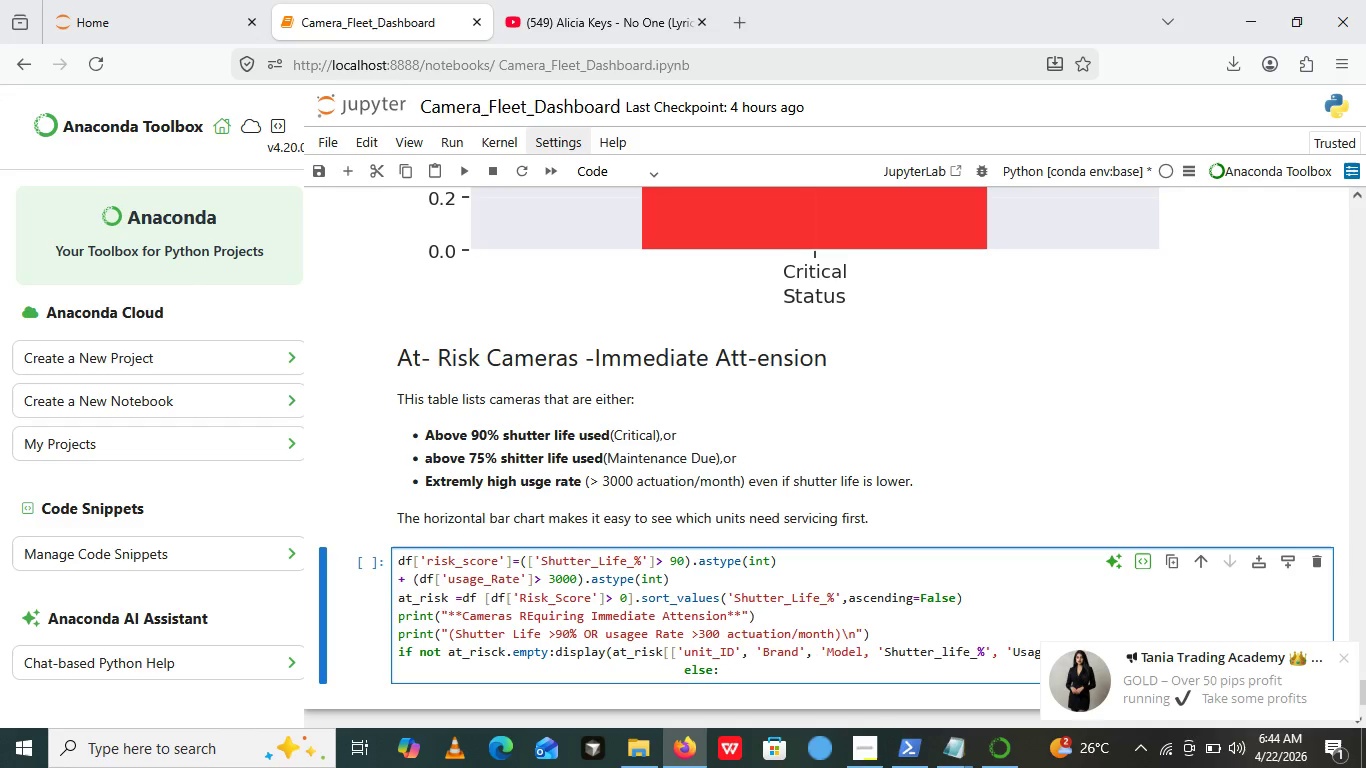 
key(Backspace)
 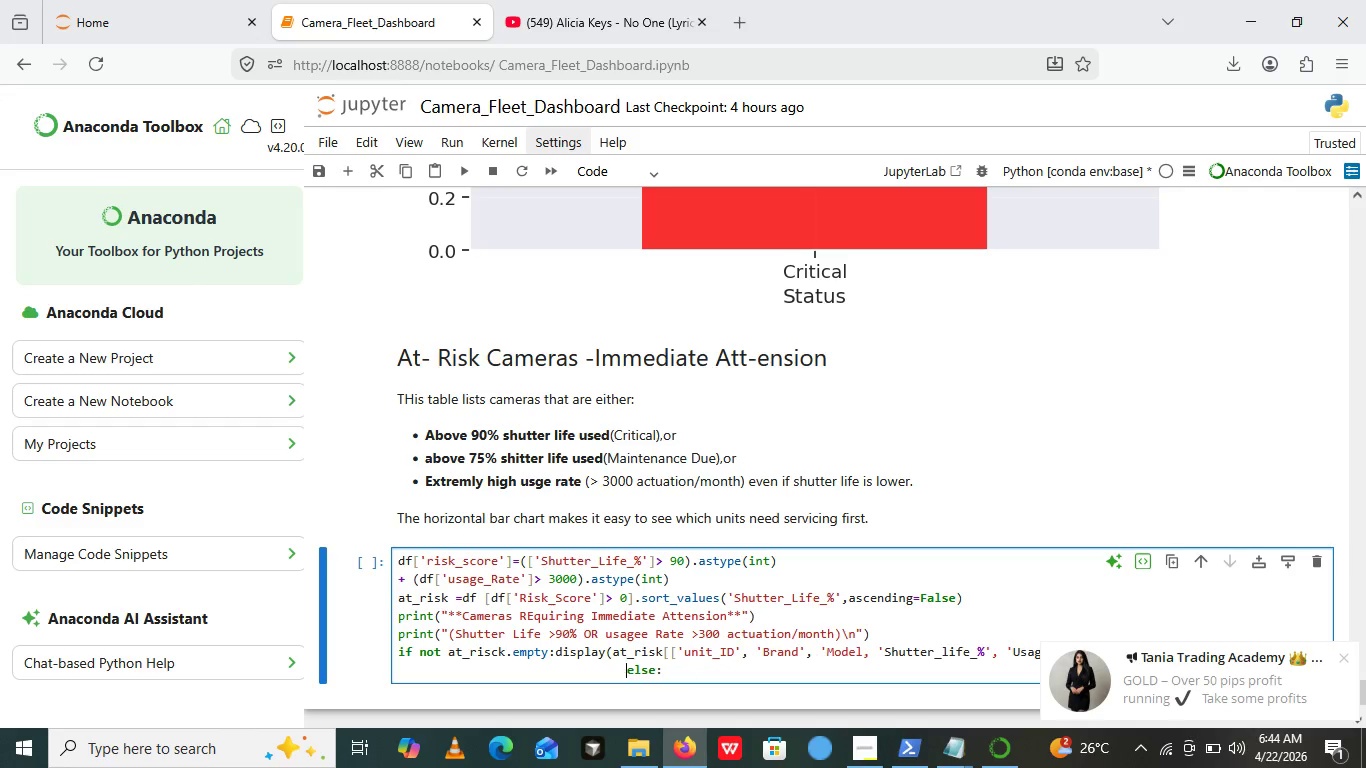 
key(Backspace)
 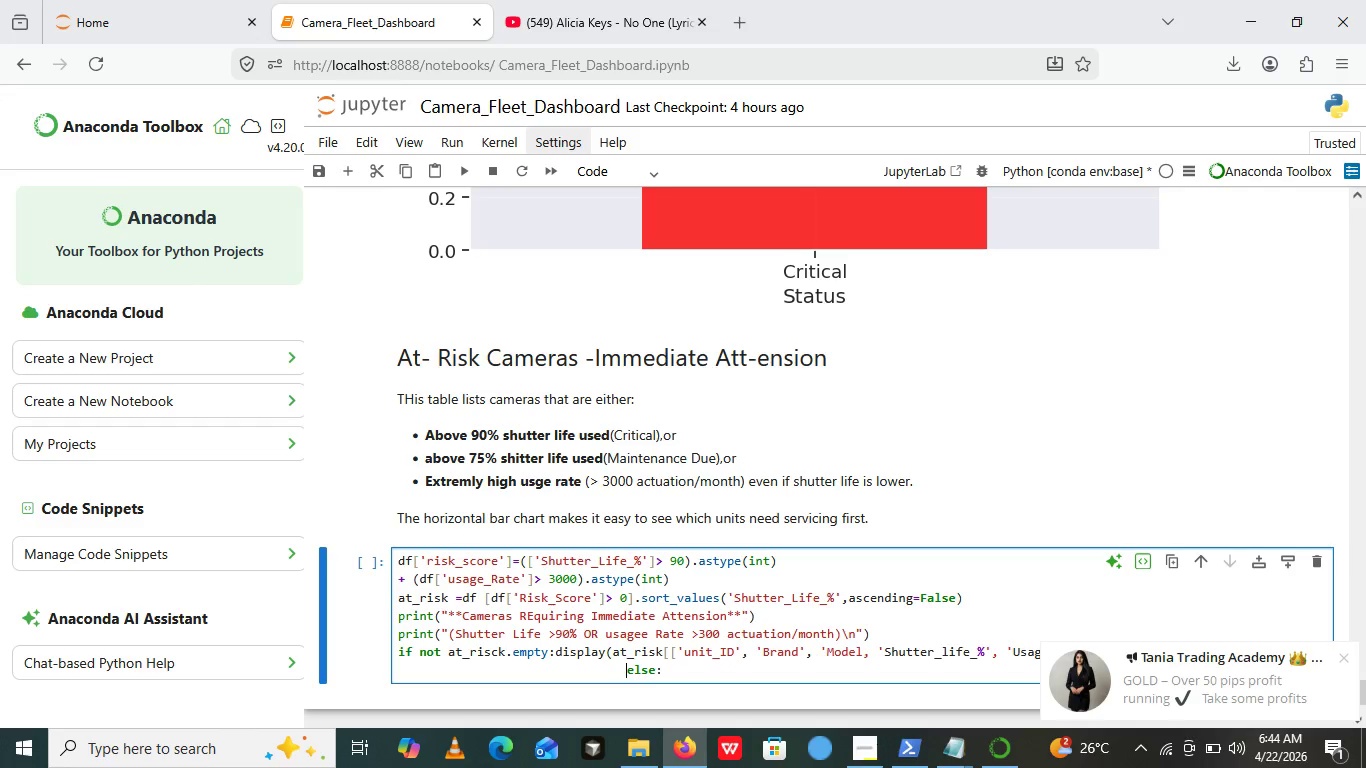 
key(Backspace)
 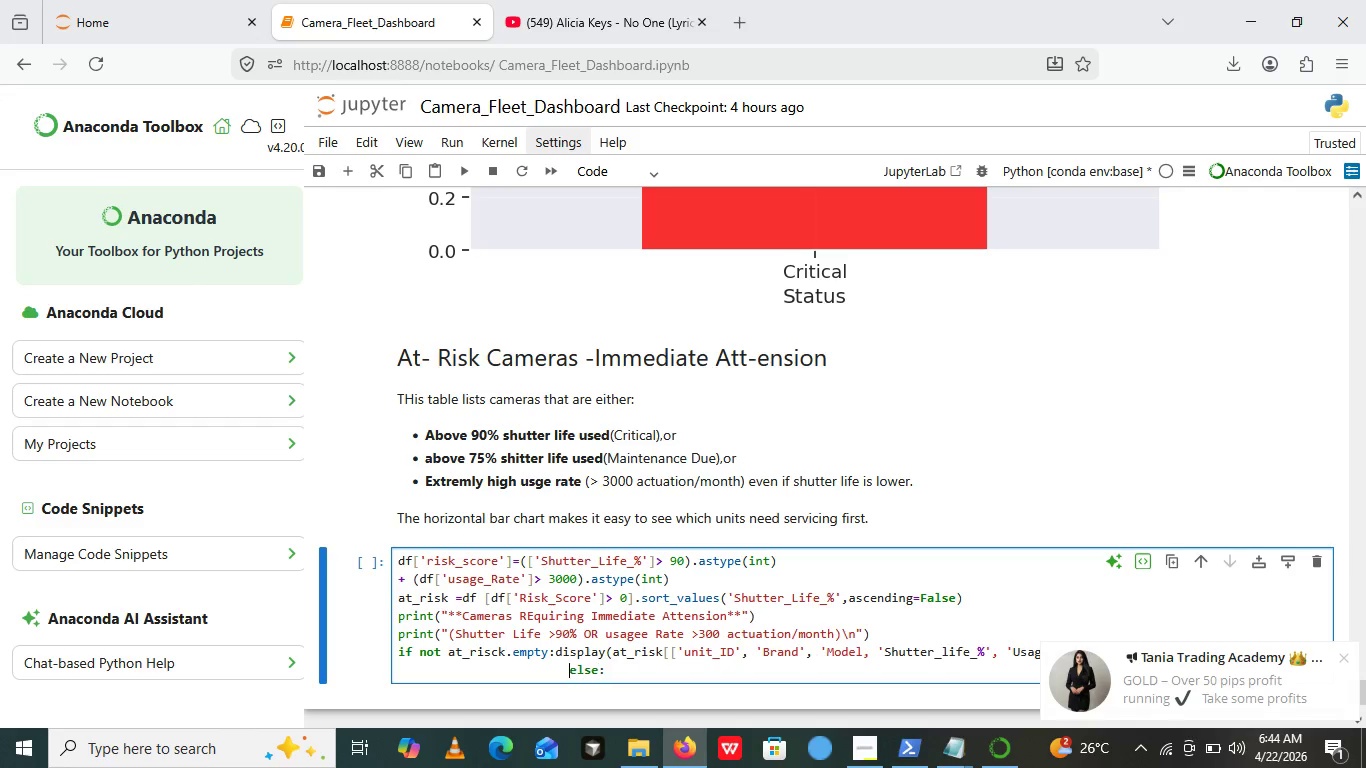 
key(Backspace)
 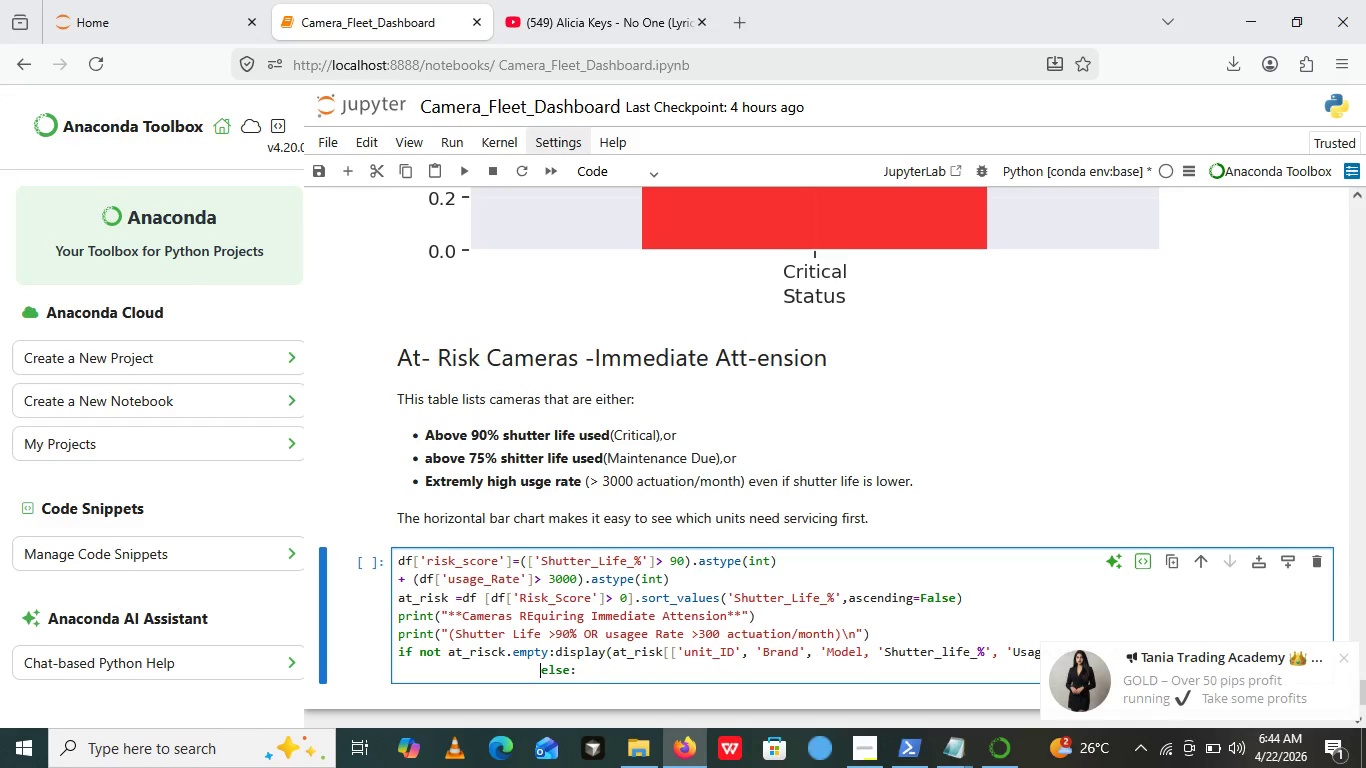 
key(Backspace)
 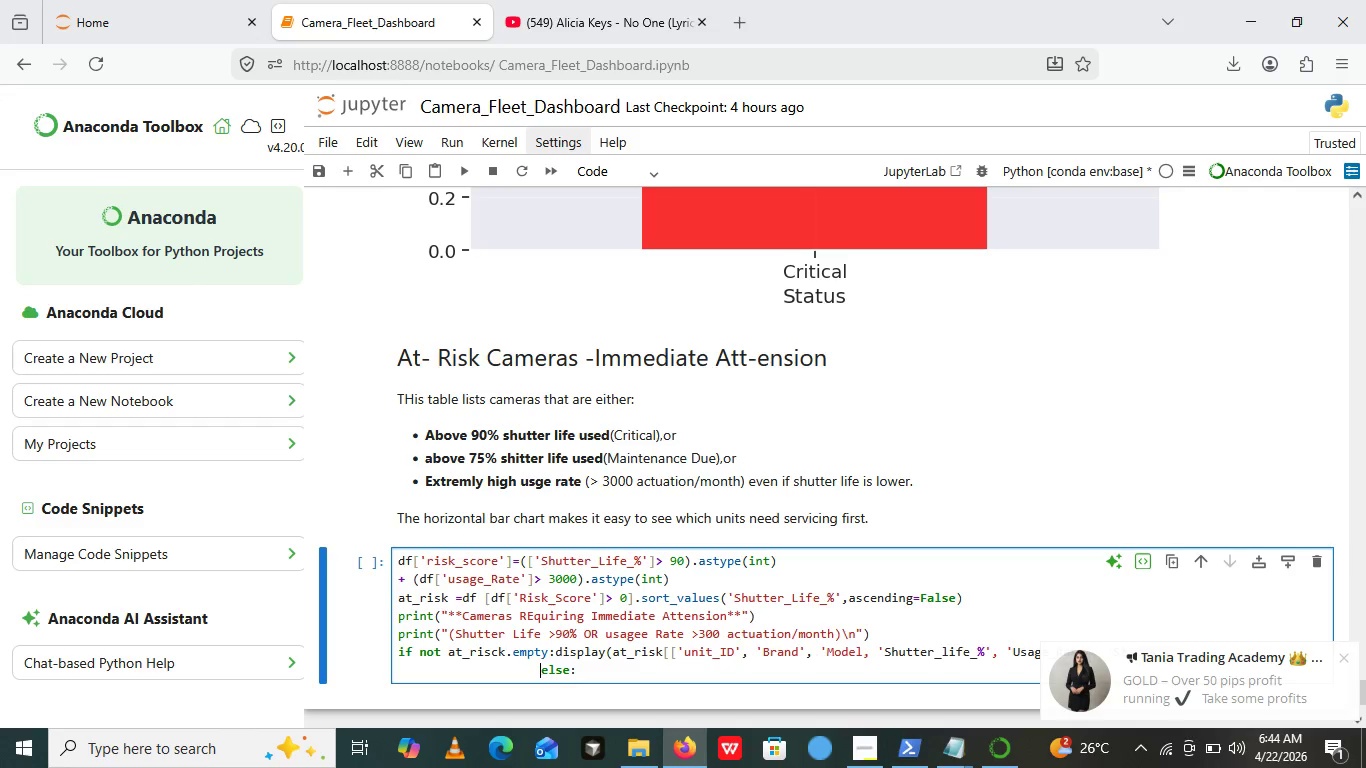 
key(Backspace)
 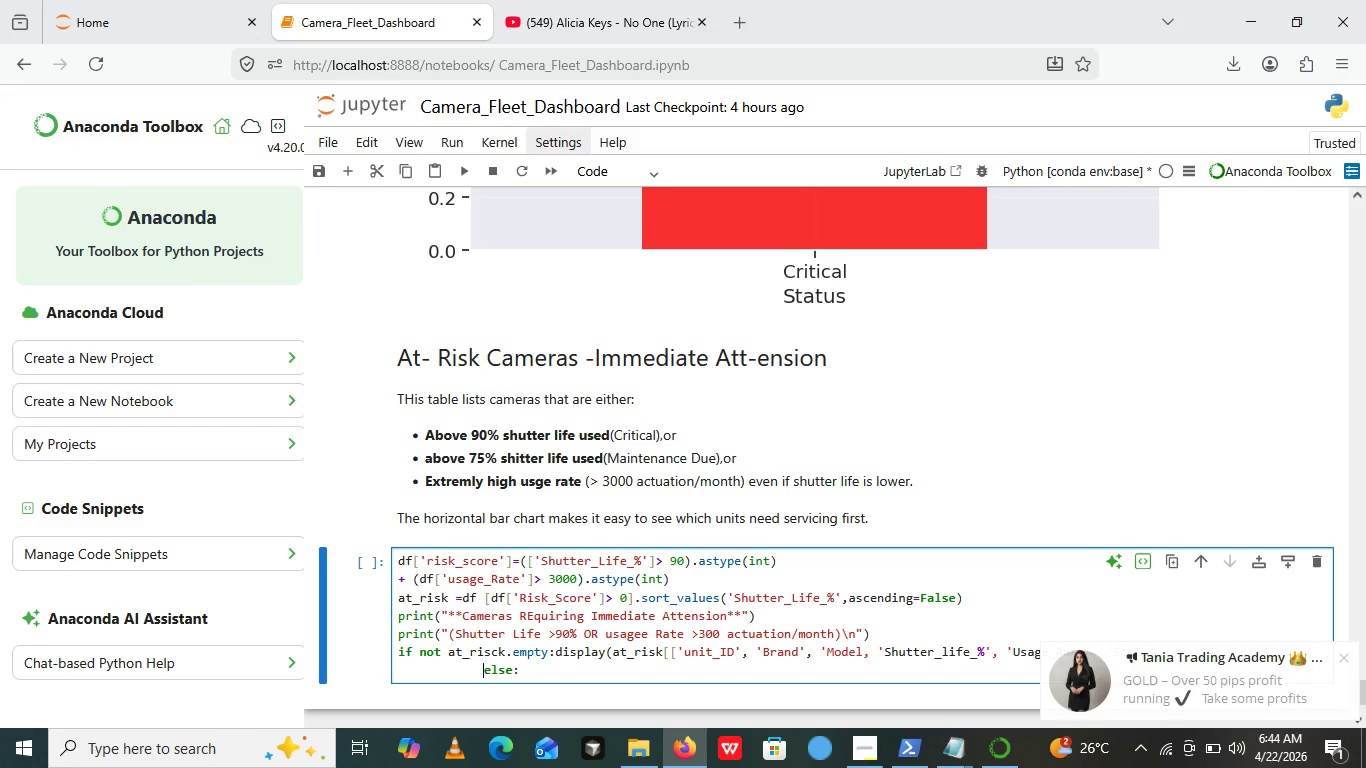 
key(Backspace)
 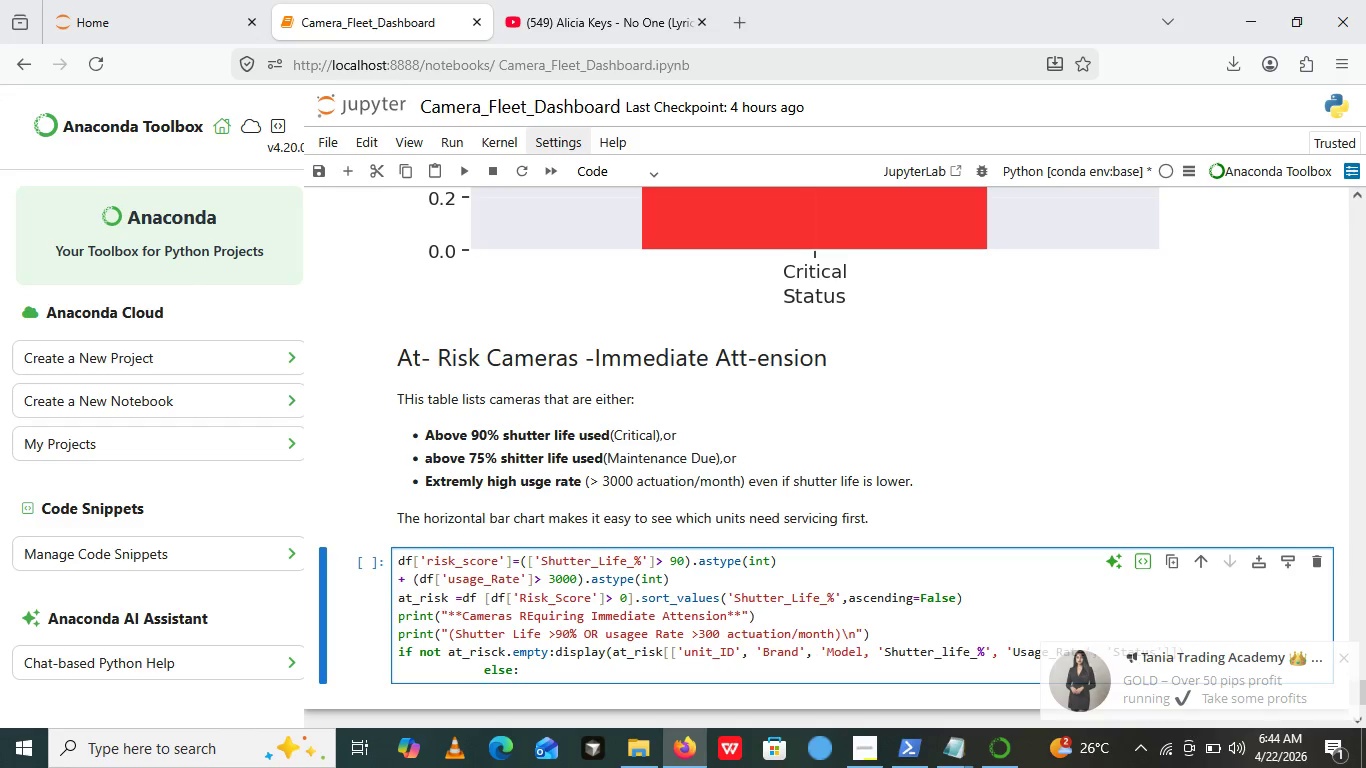 
key(Backspace)
 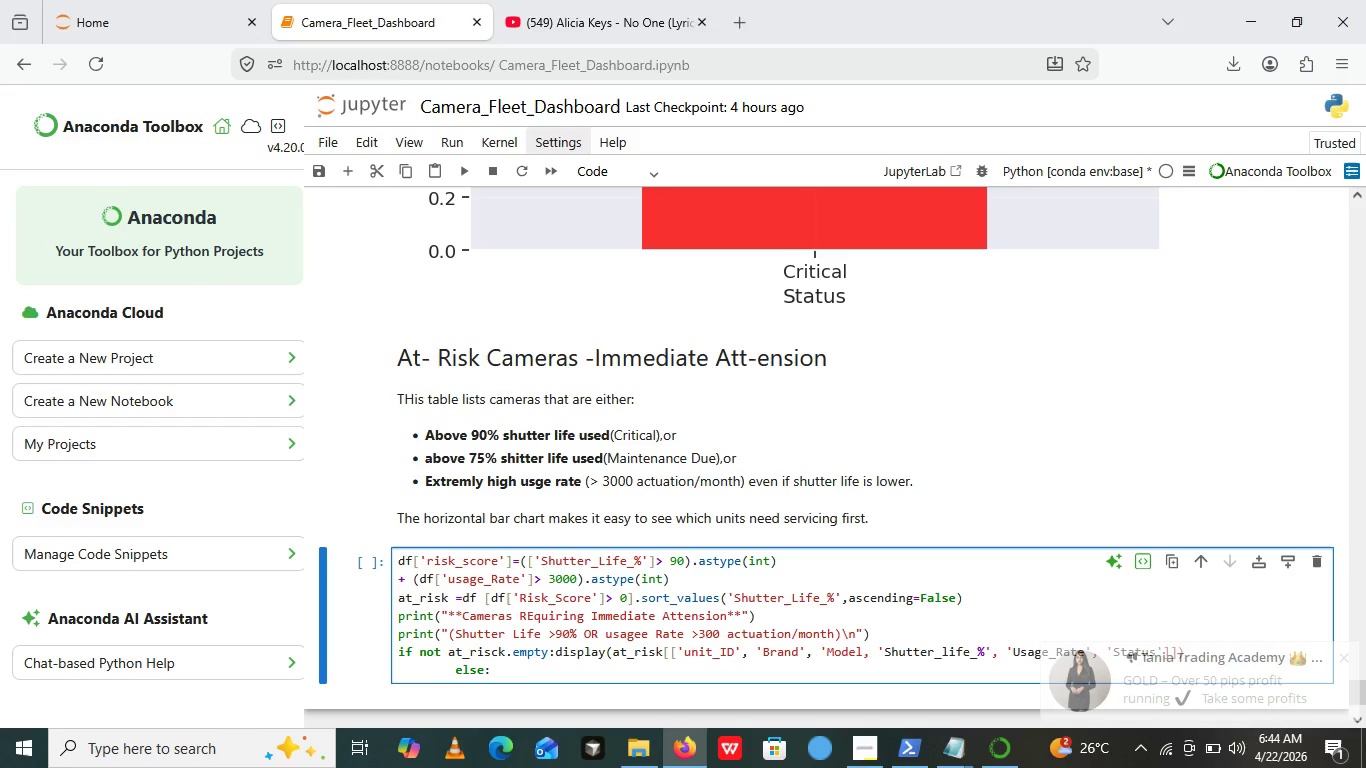 
key(Backspace)
 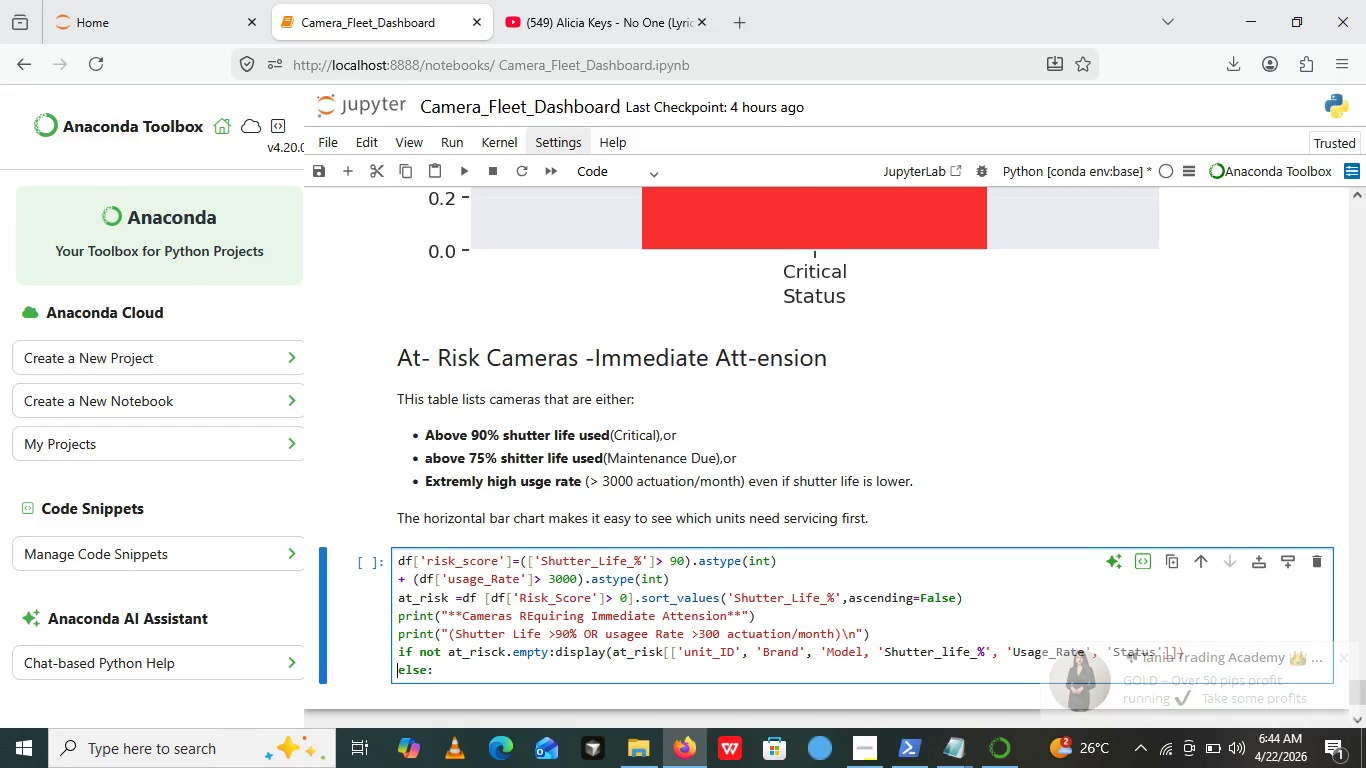 
key(Backspace)
 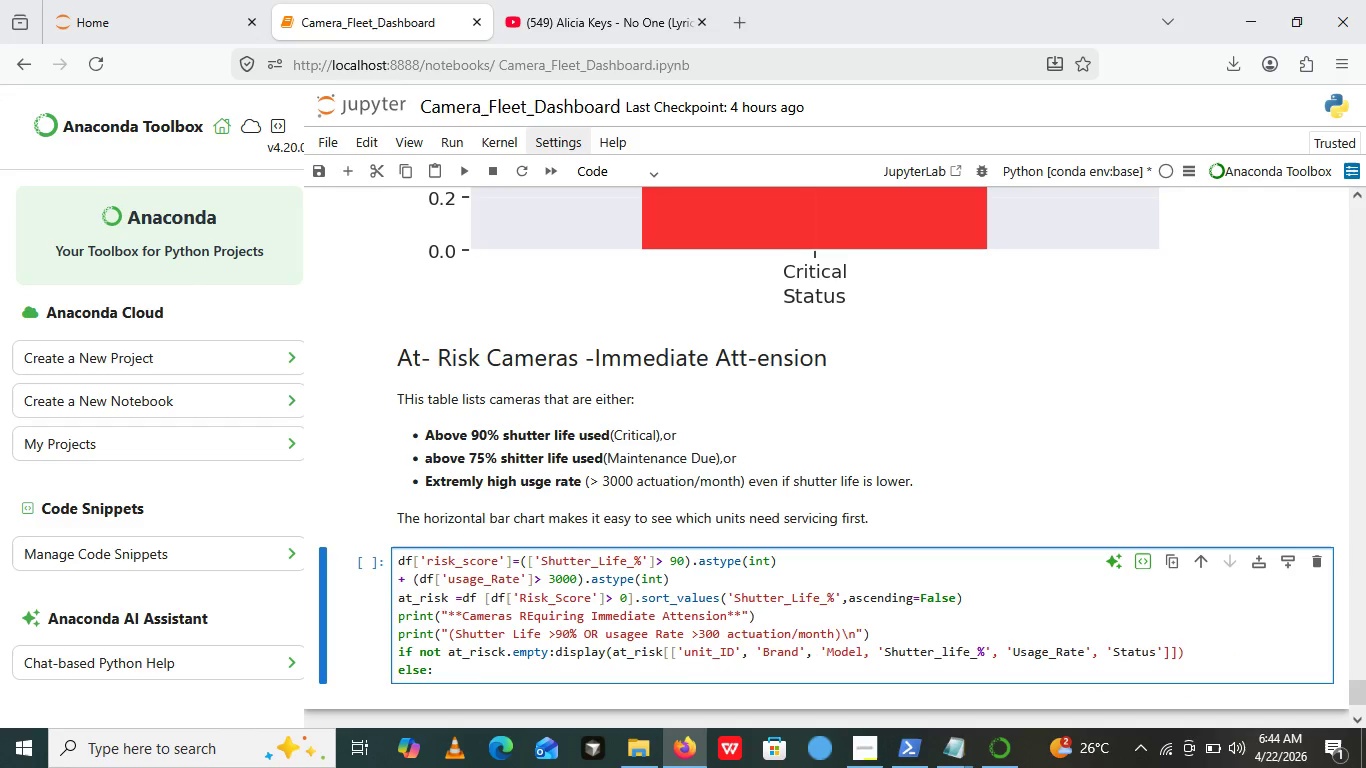 
key(ArrowRight)
 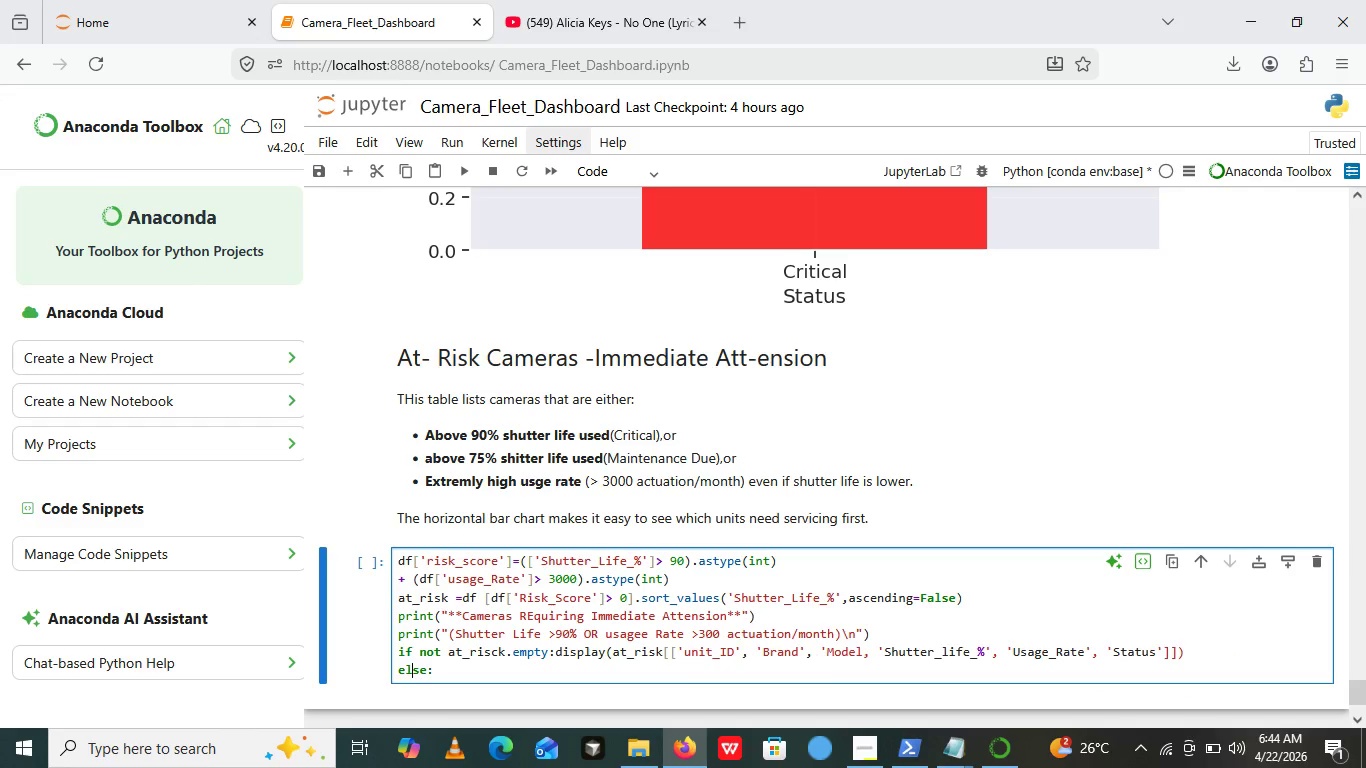 
key(ArrowRight)
 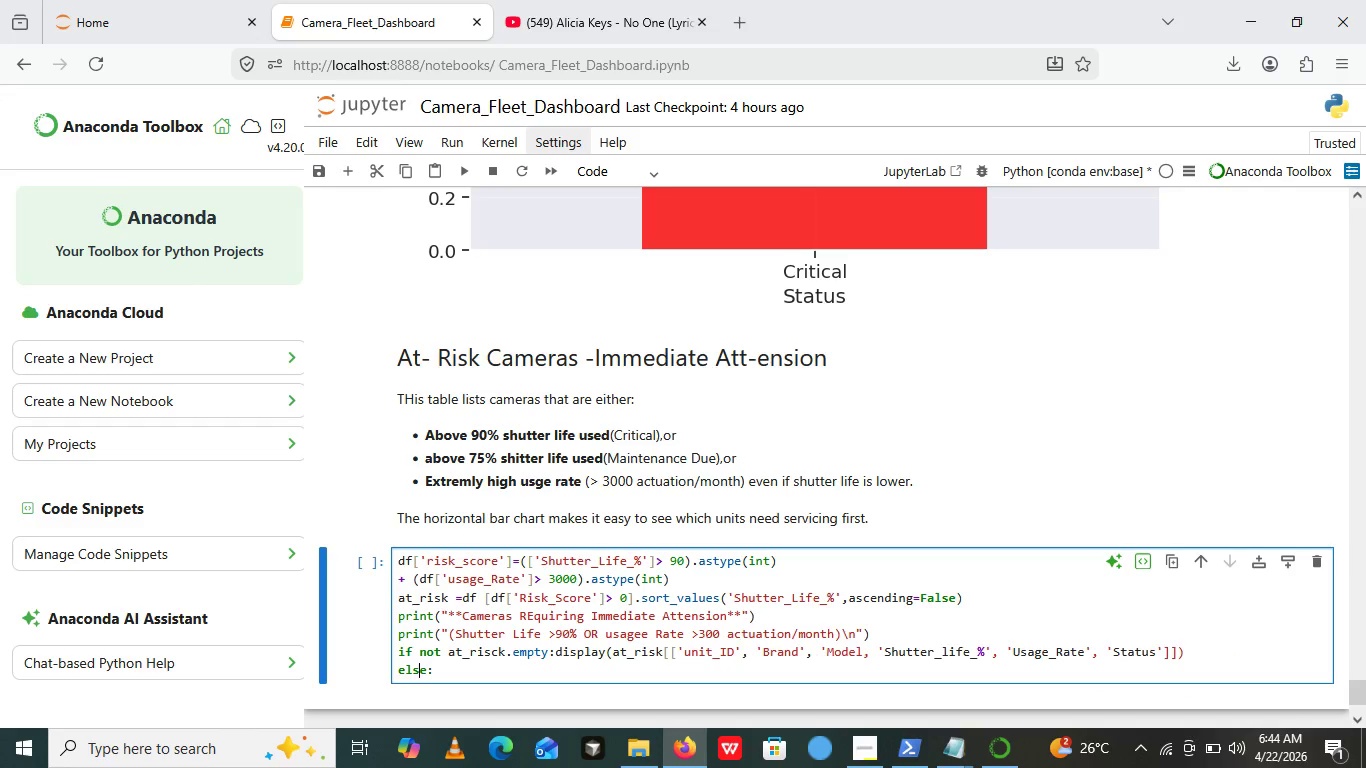 
key(ArrowRight)
 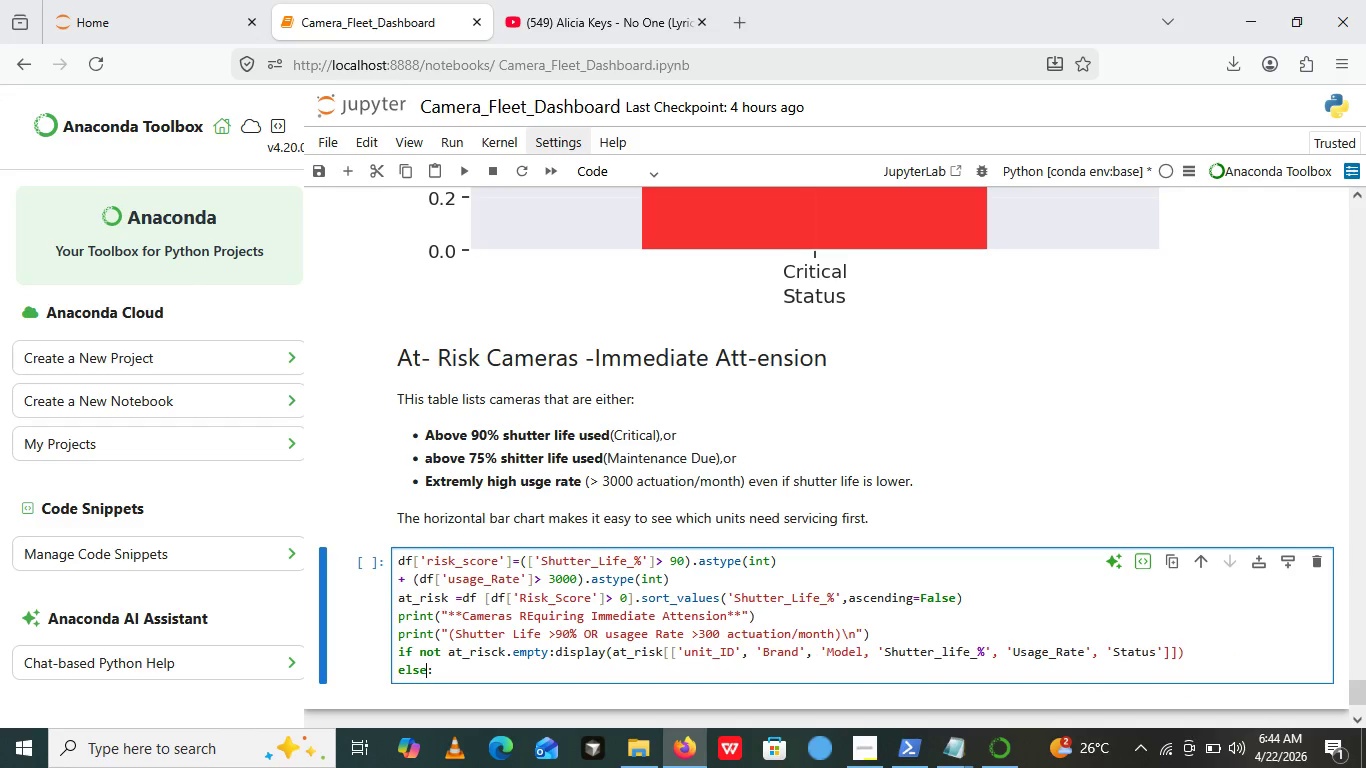 
key(ArrowRight)
 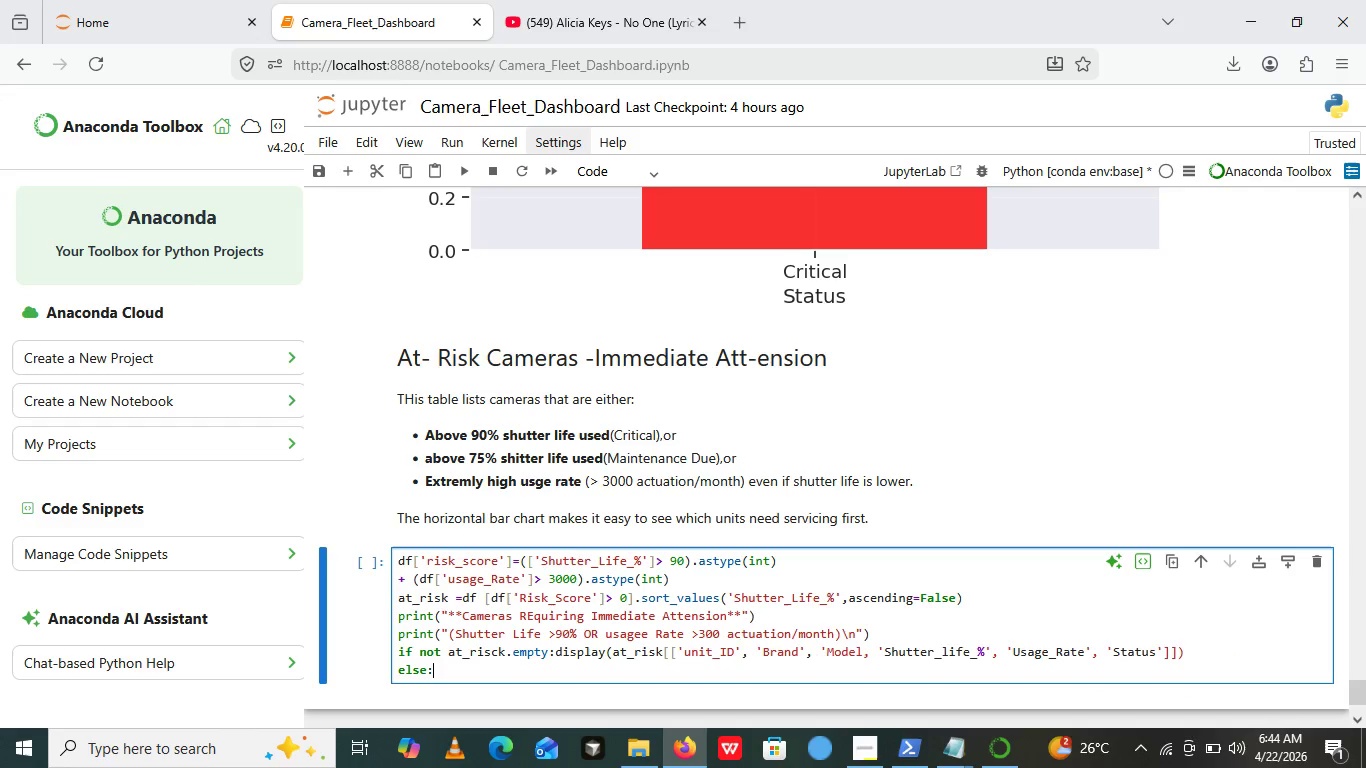 
key(ArrowRight)
 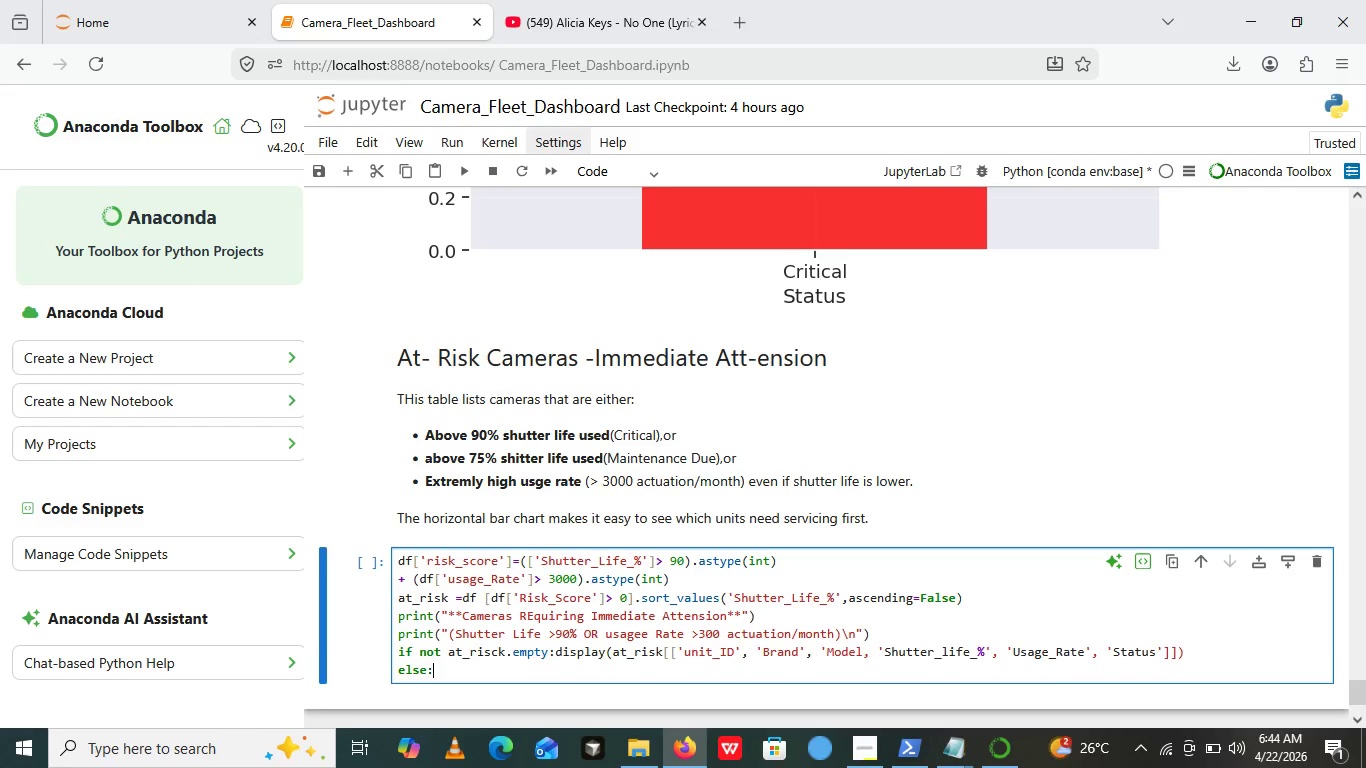 
key(Enter)
 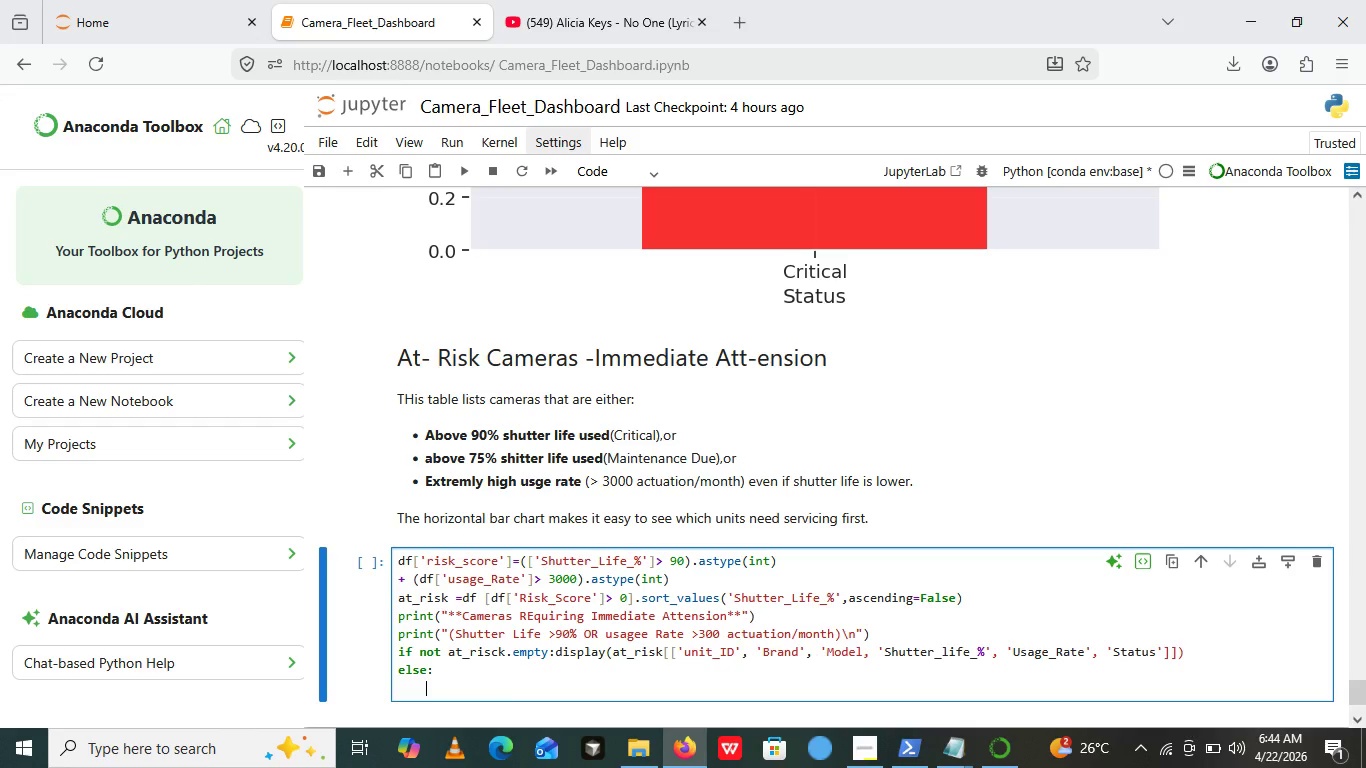 
type(pro)
key(Backspace)
type(int())
 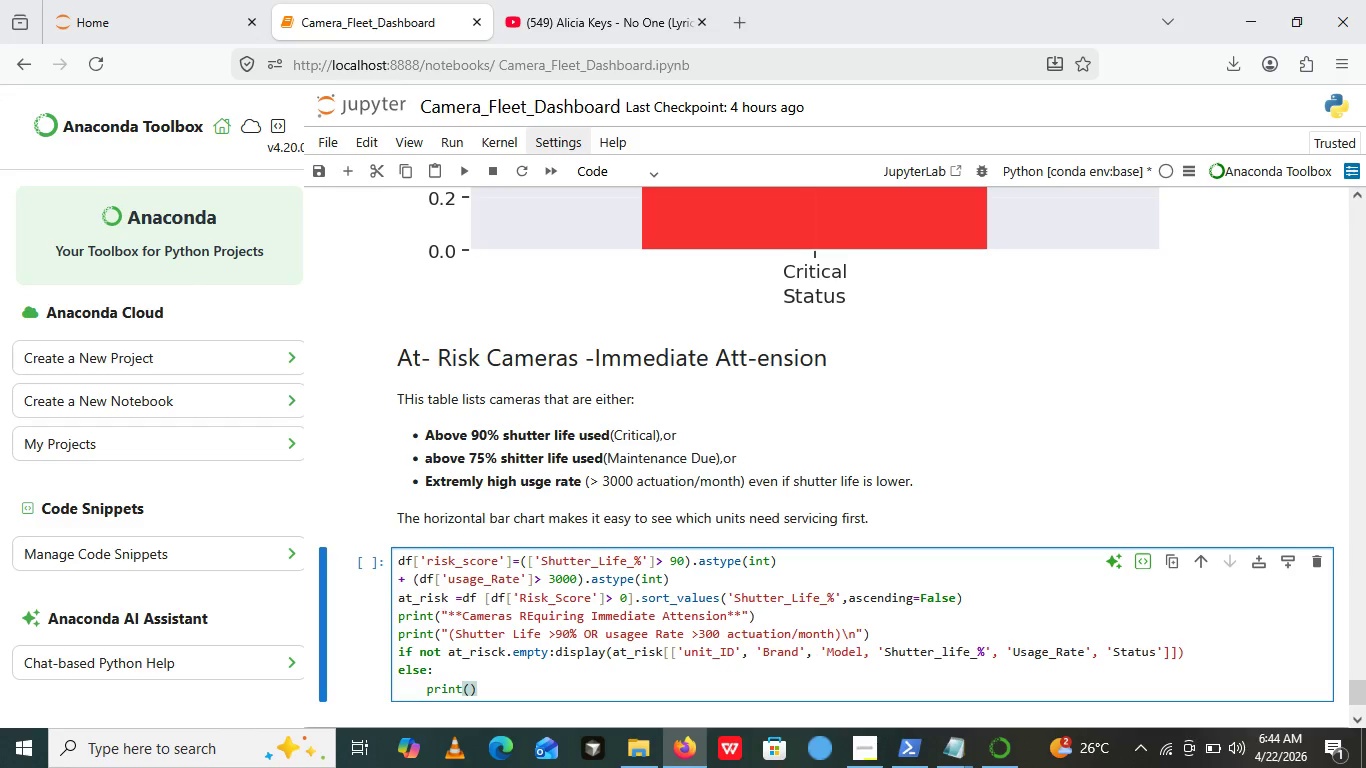 
key(ArrowLeft)
 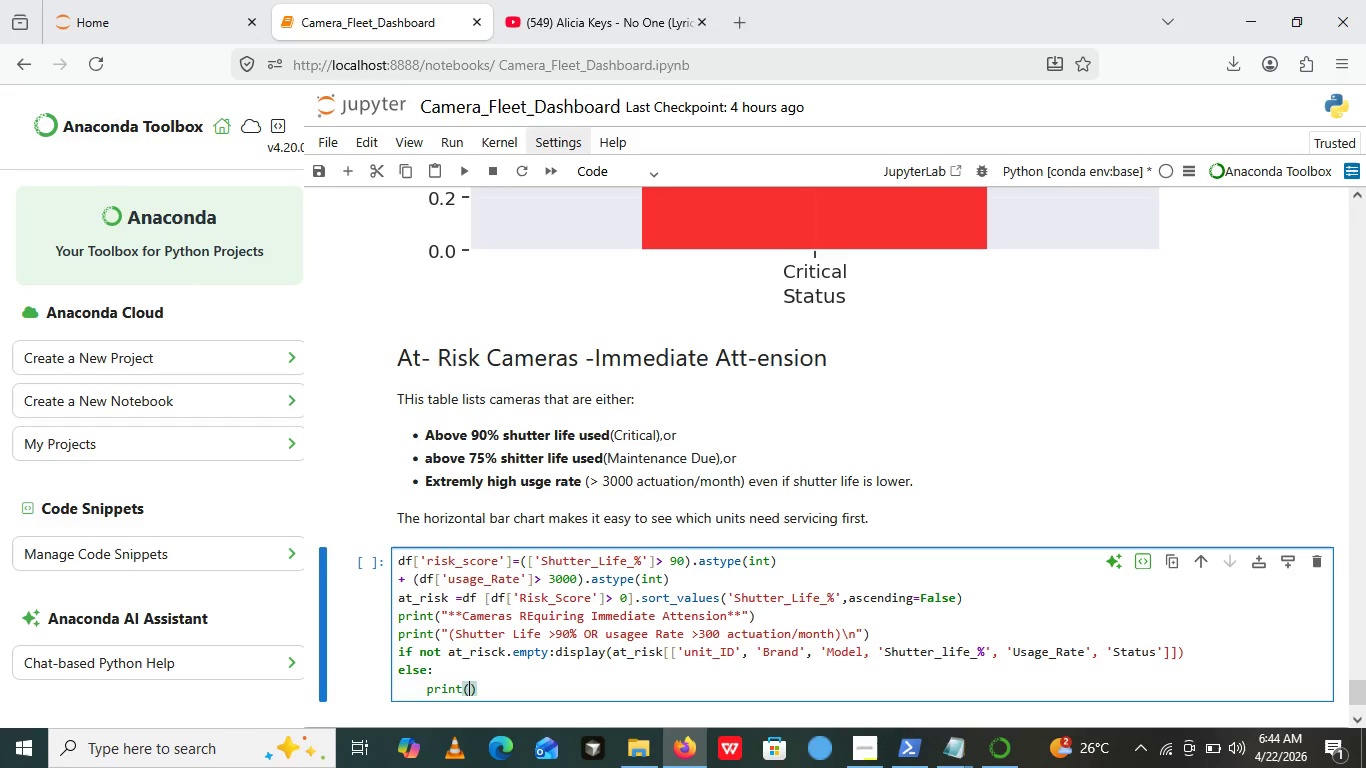 
key(Shift+Quote)
 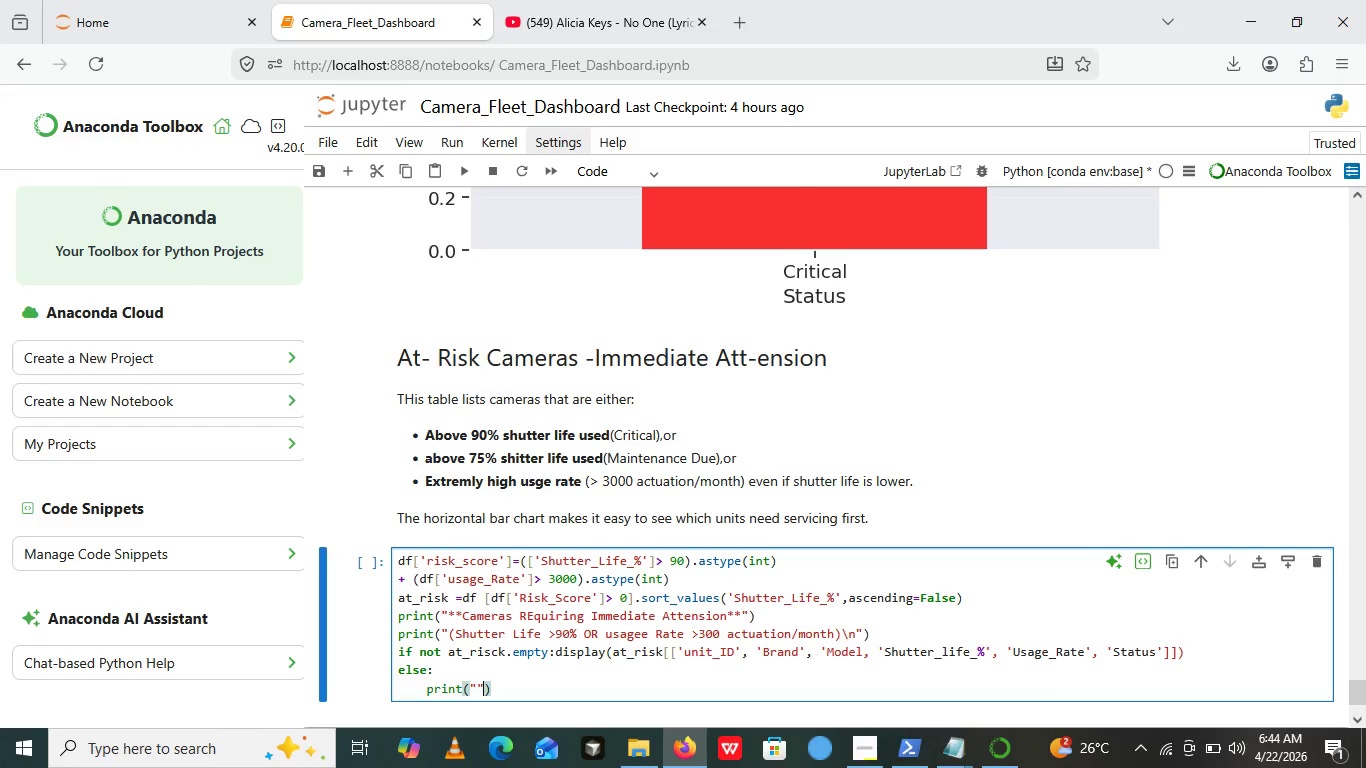 
key(Shift+Quote)
 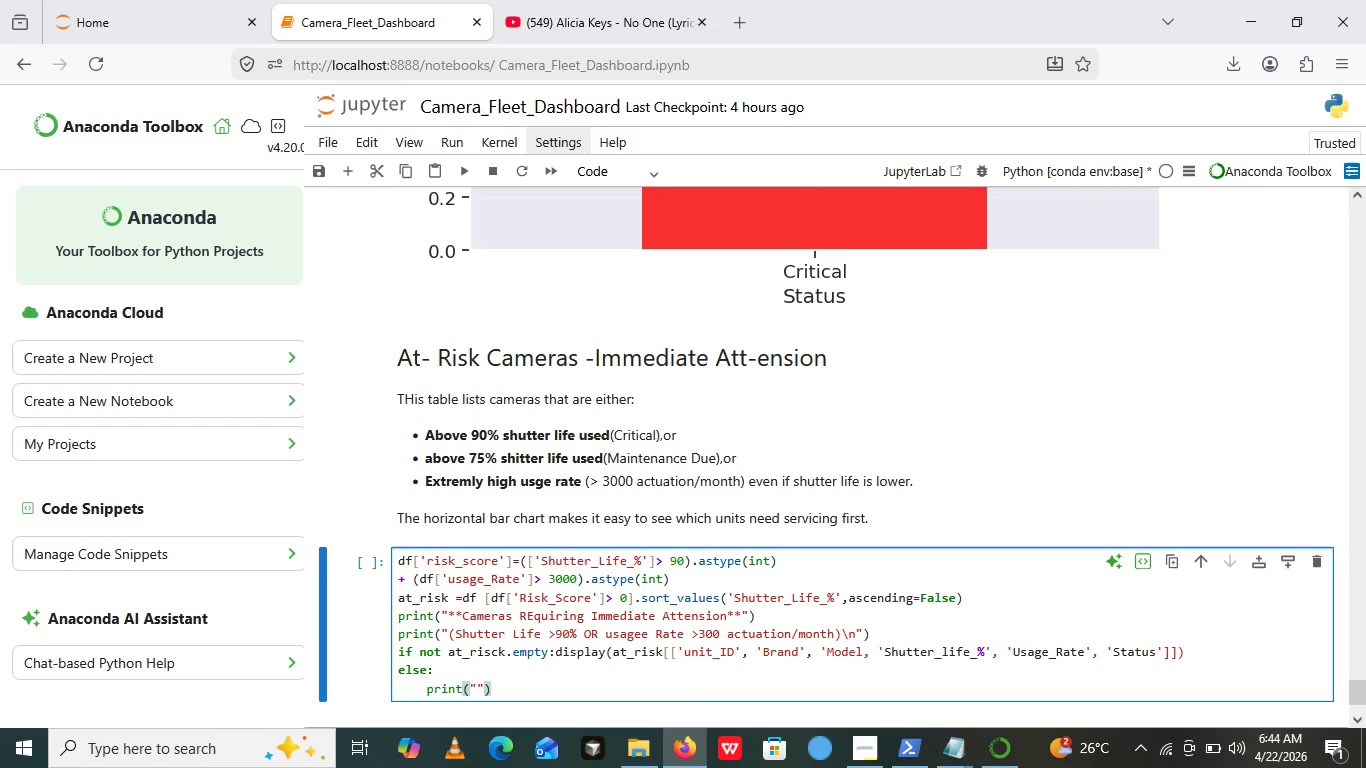 
key(ArrowLeft)
 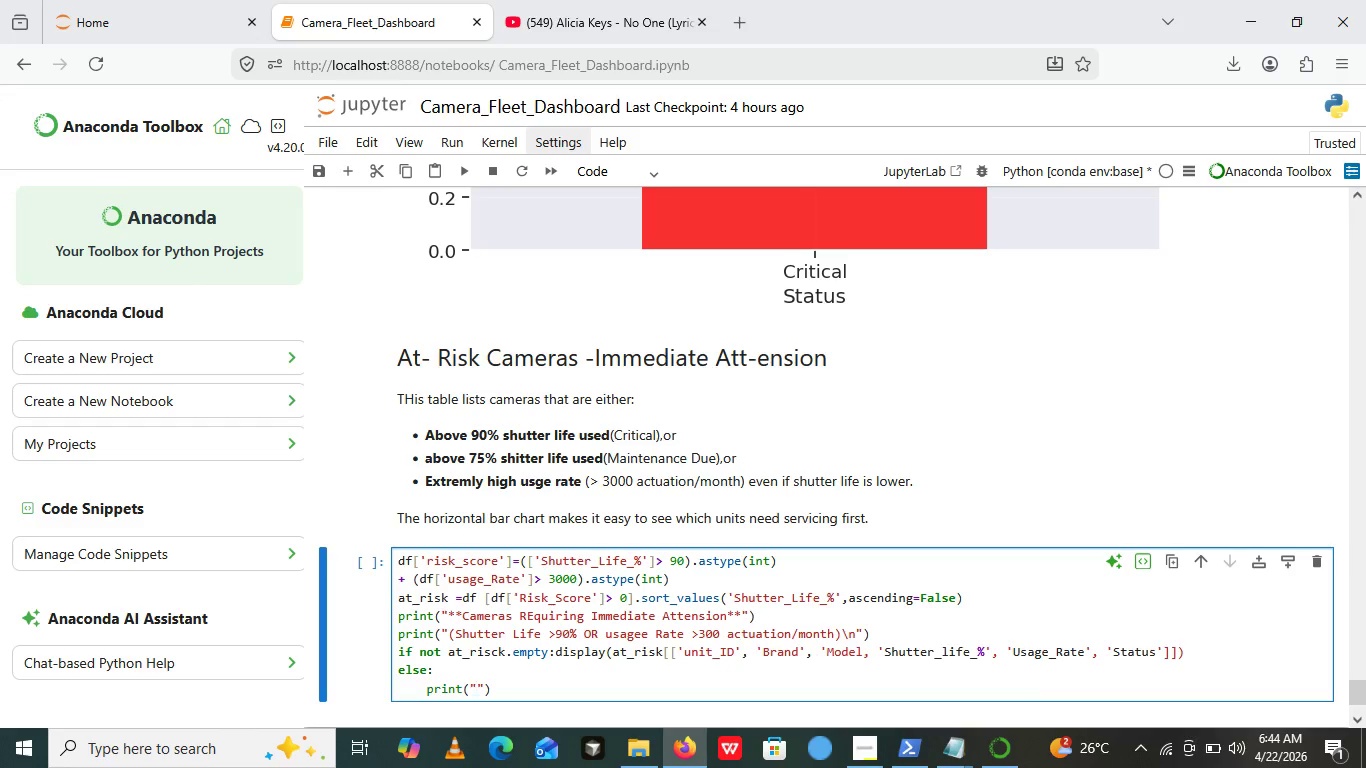 
type(Nocameras)
 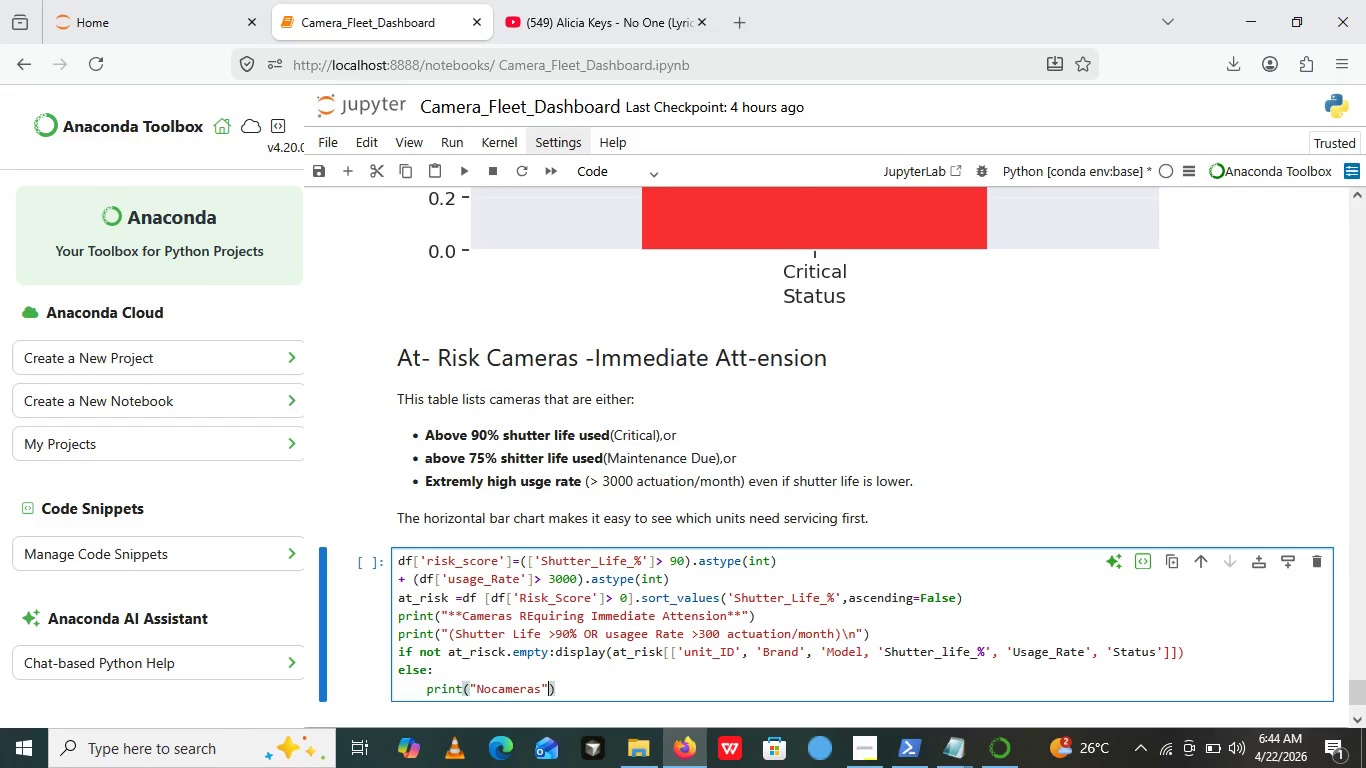 
key(ArrowRight)
 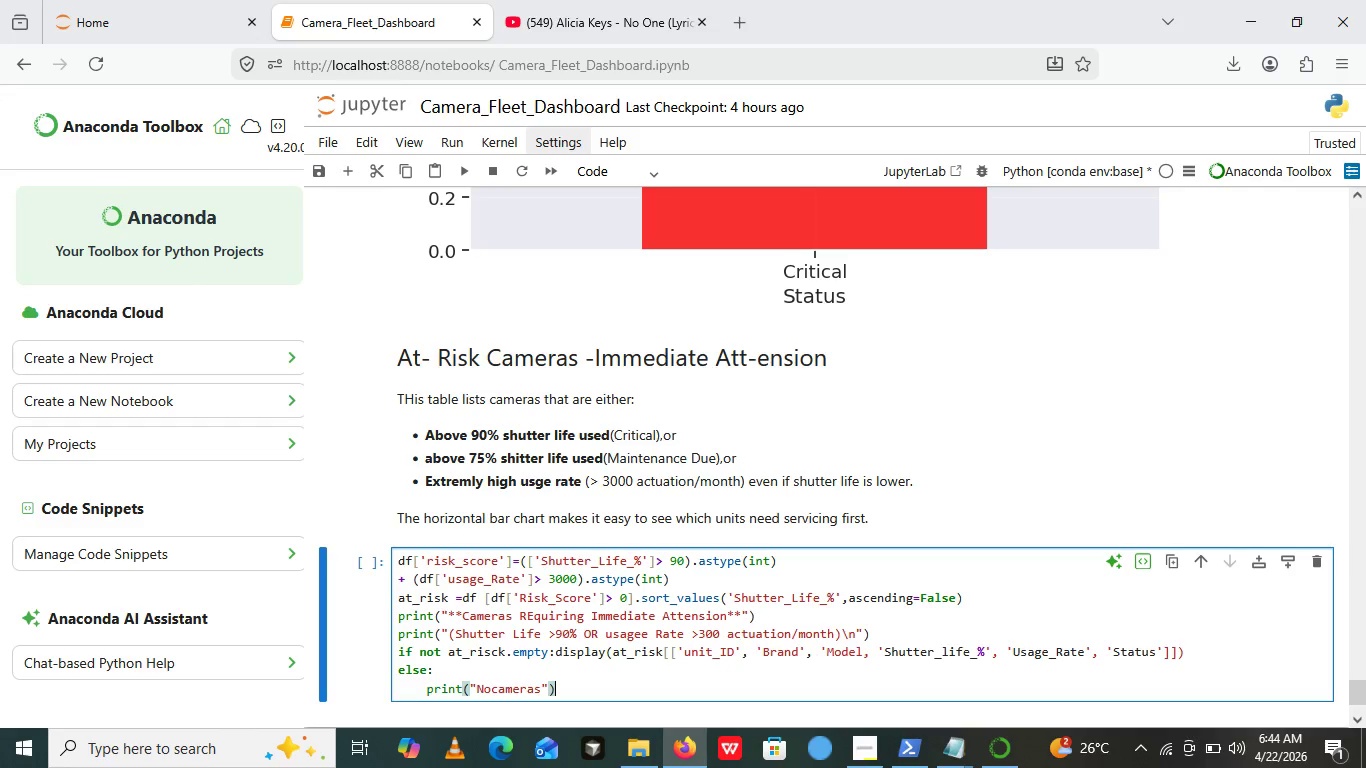 
key(ArrowRight)
 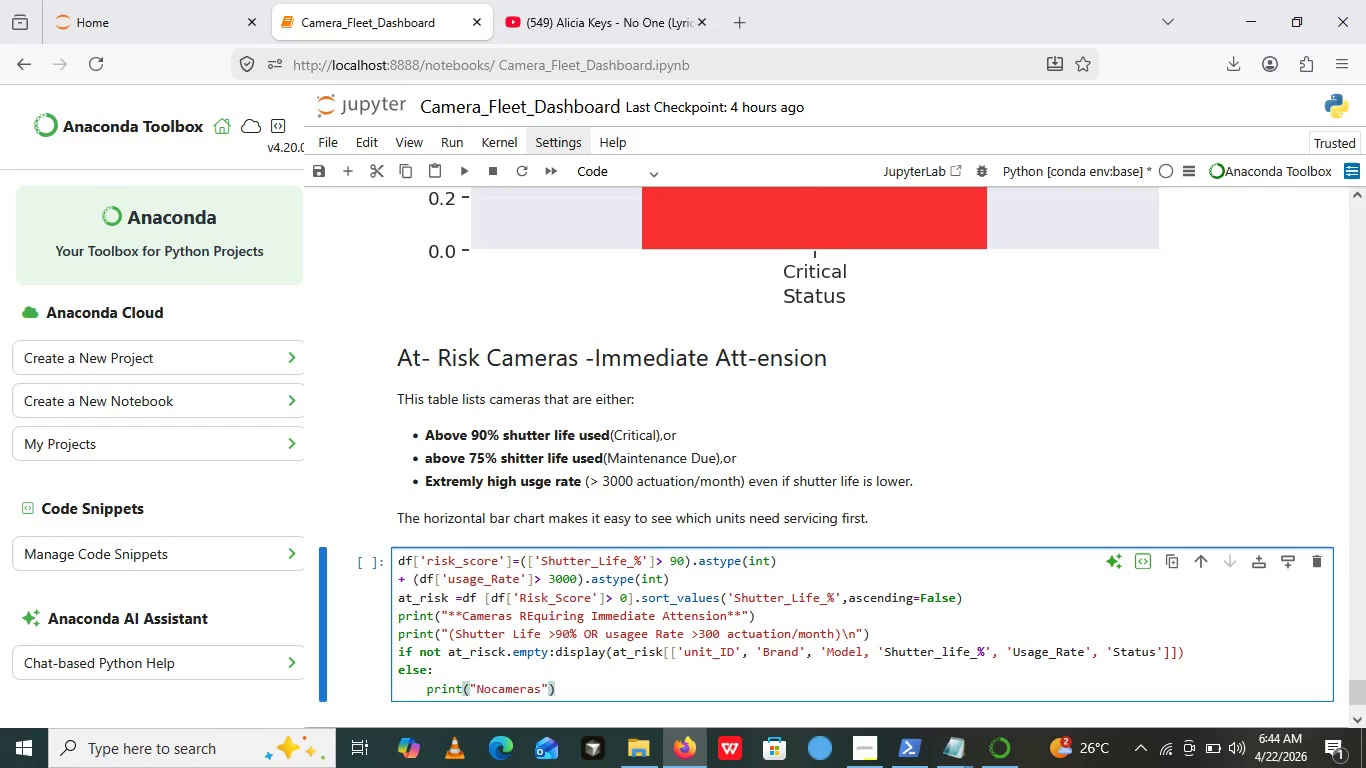 
key(Enter)
 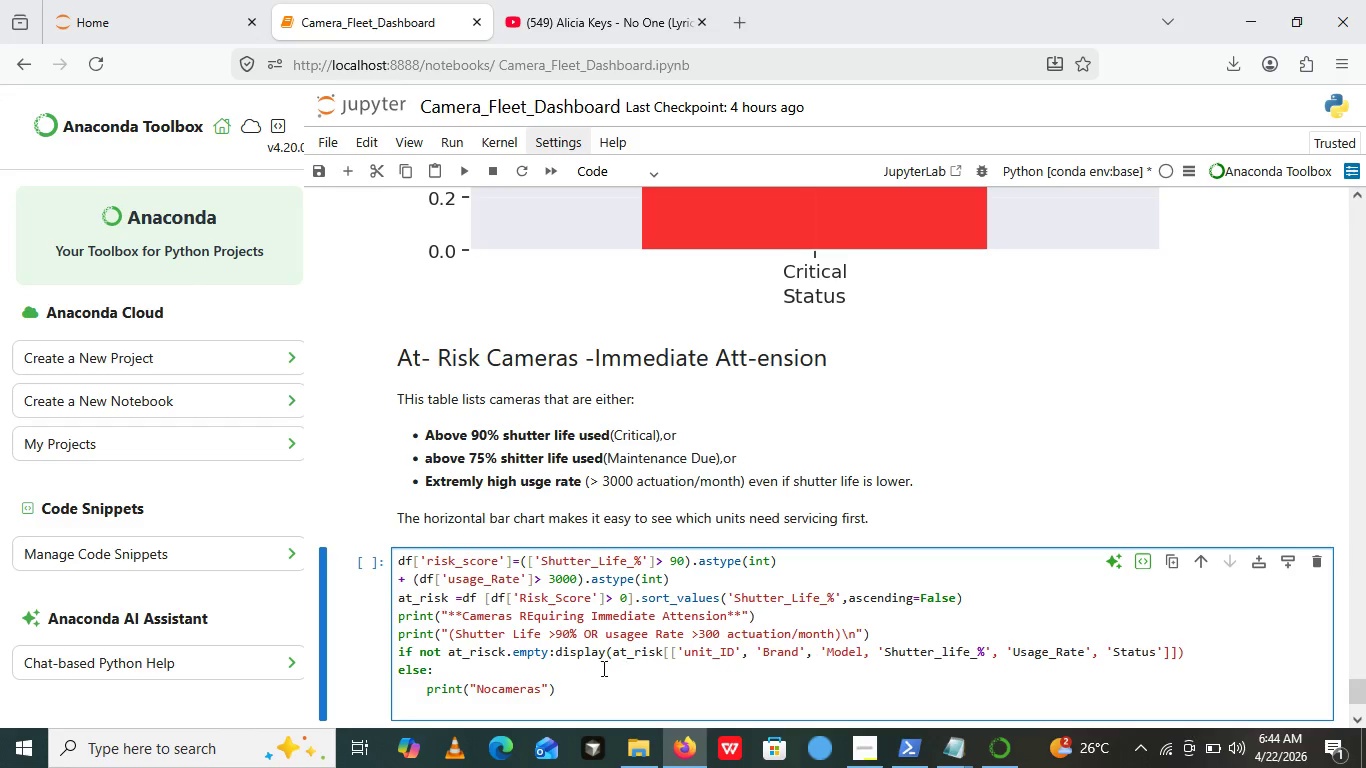 
left_click([537, 682])
 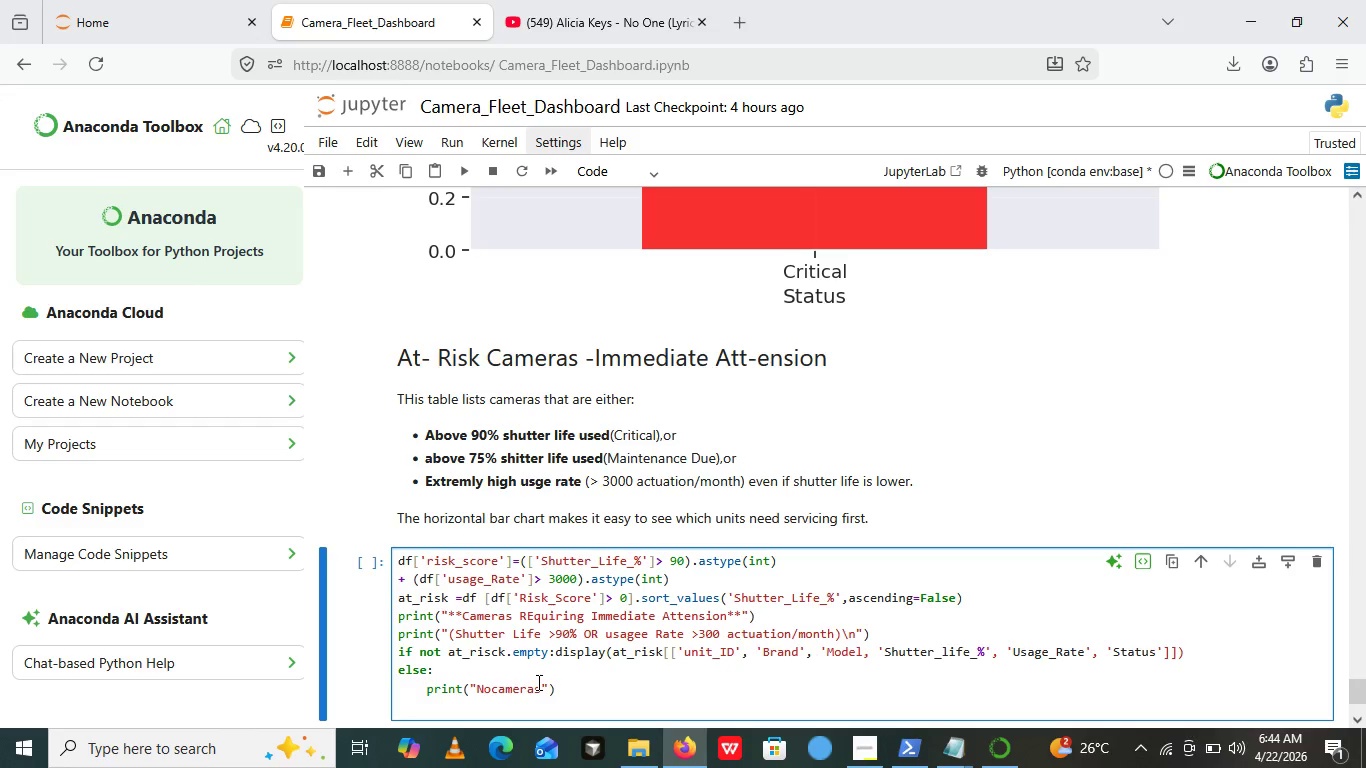 
key(ArrowRight)
 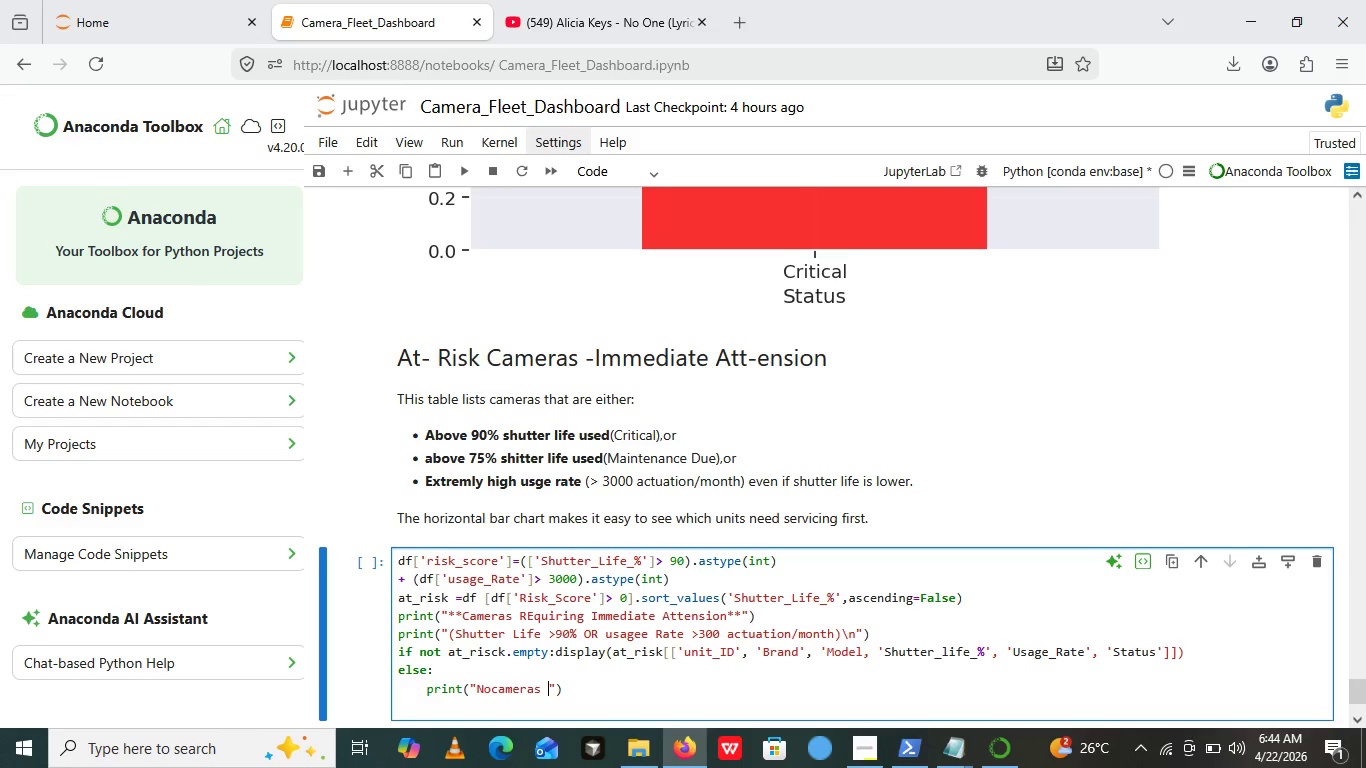 
type( currently at risk)
 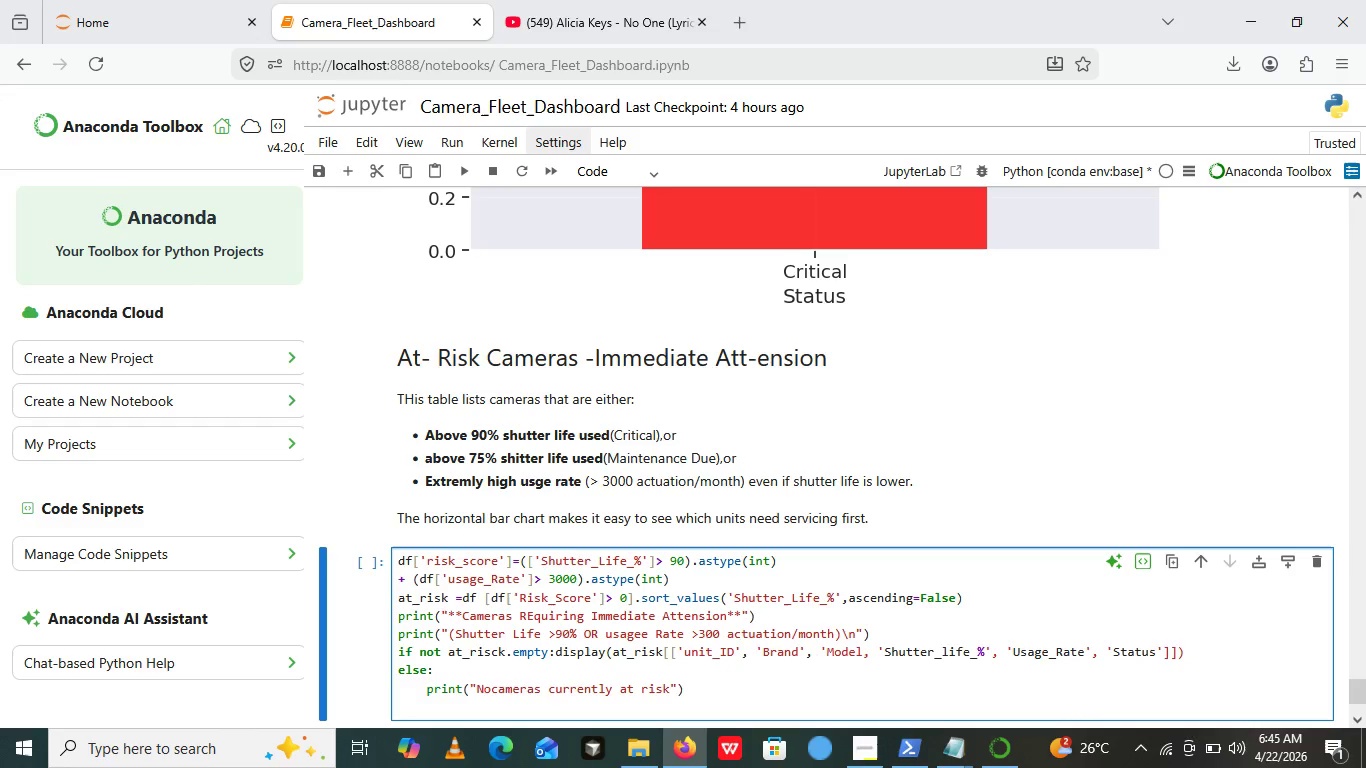 
key(ArrowRight)
 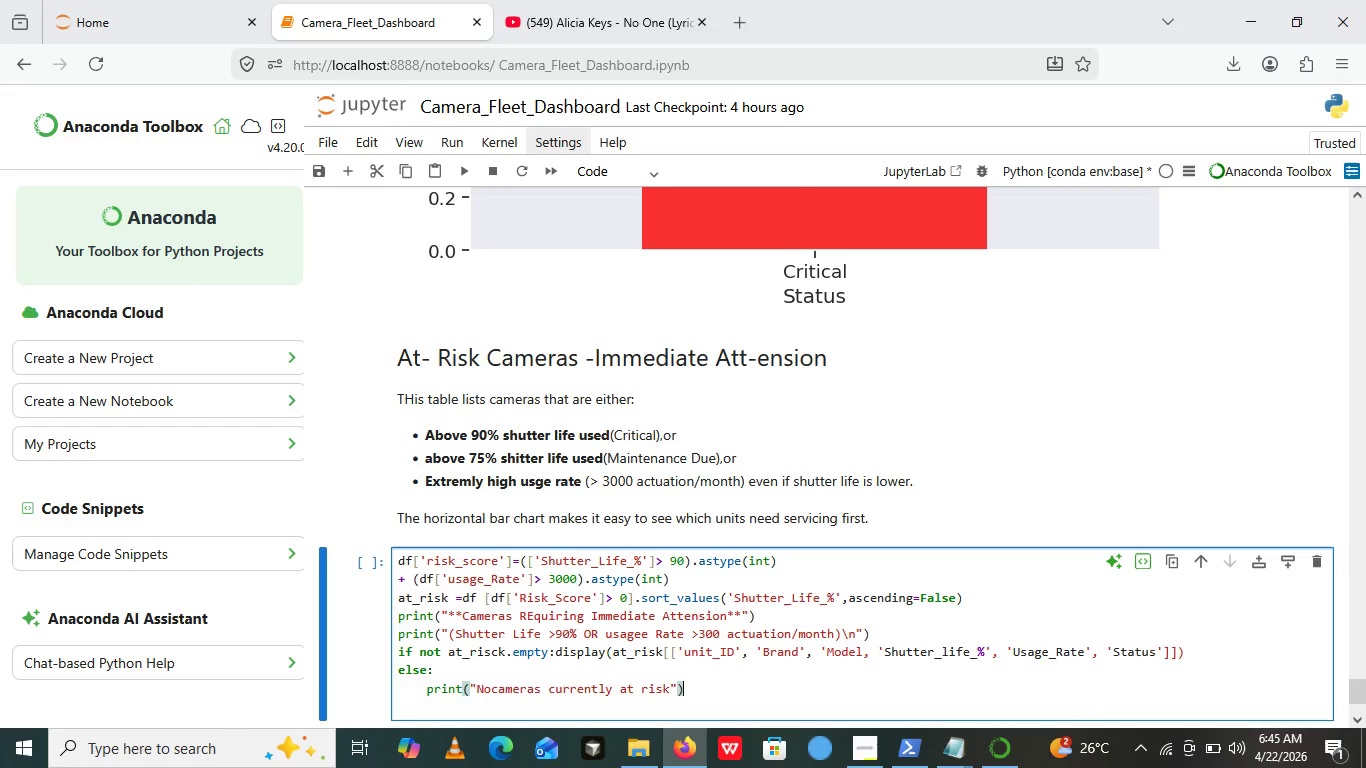 
key(ArrowRight)
 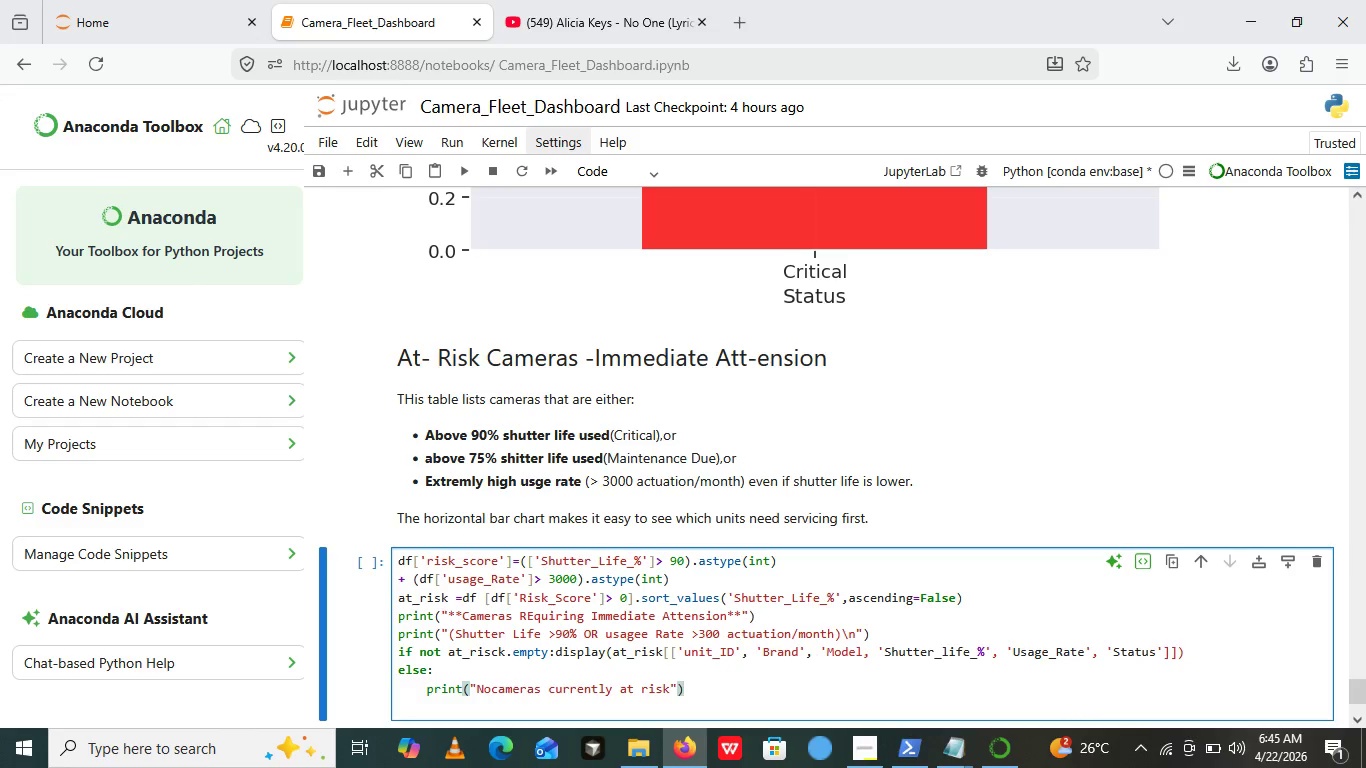 
key(Enter)
 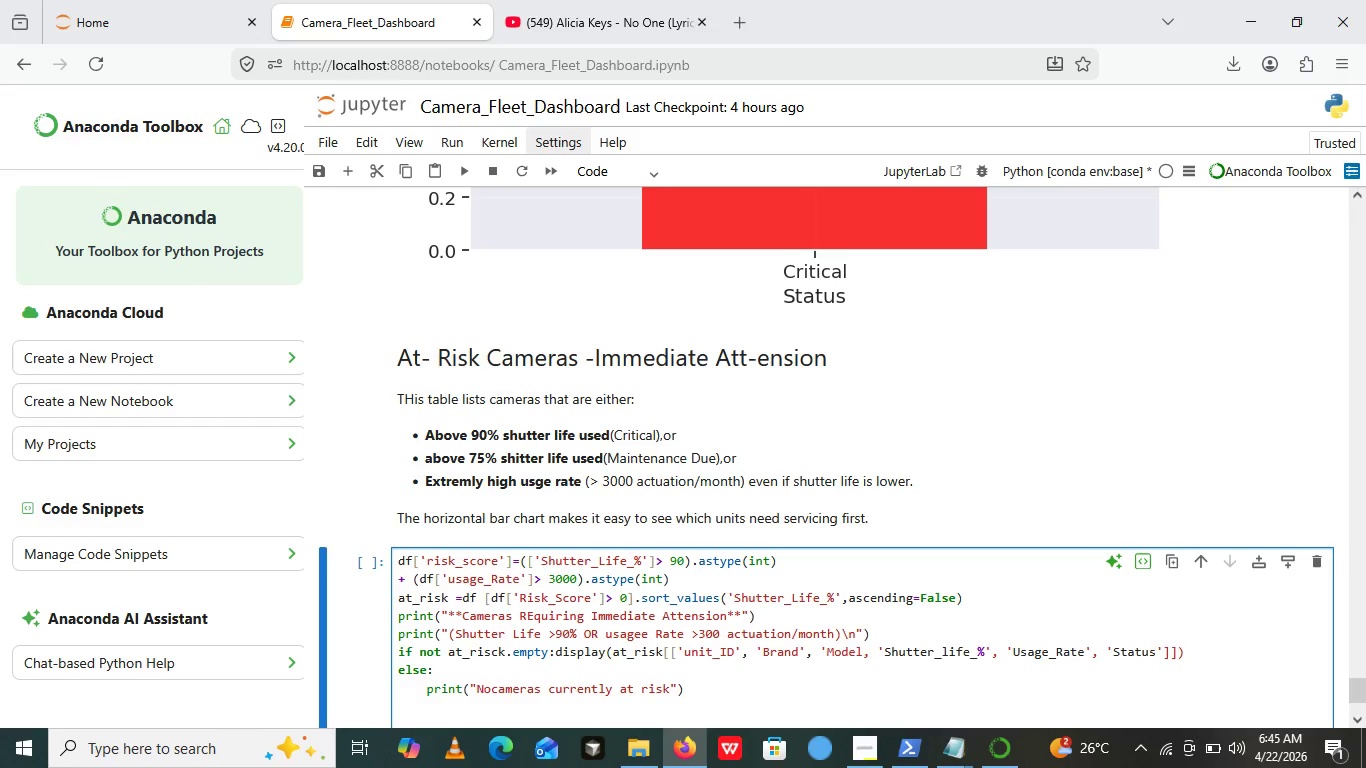 
type(# bar)
key(Backspace)
key(Backspace)
key(Backspace)
key(Backspace)
key(Backspace)
key(Backspace)
 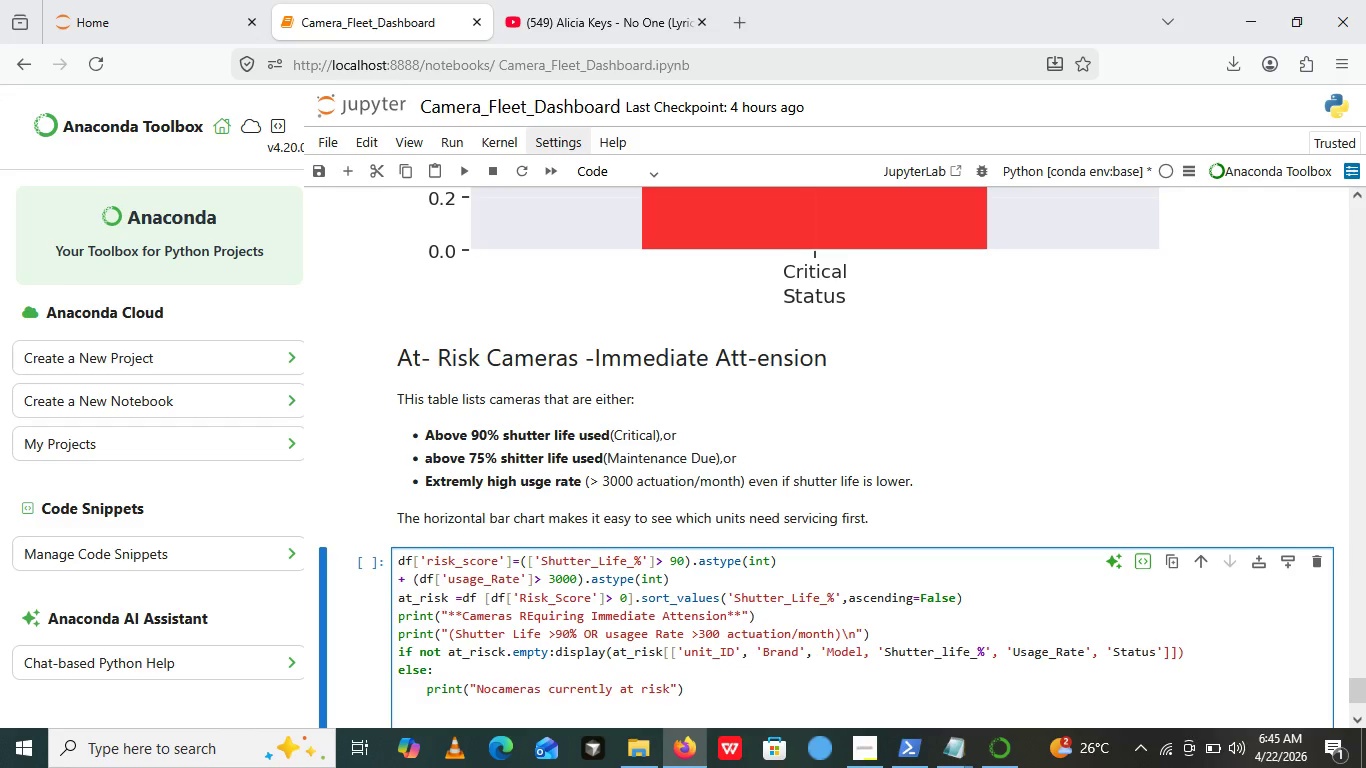 
key(Enter)
 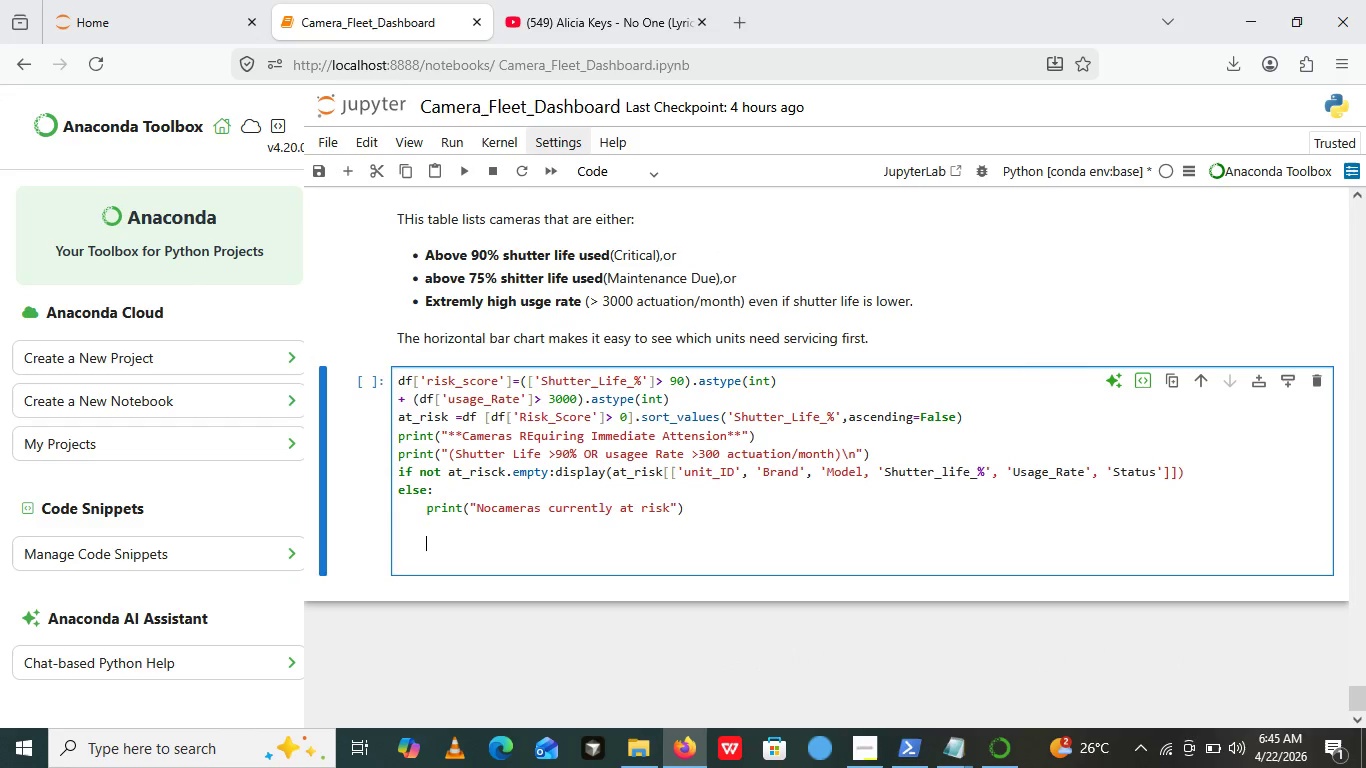 
hold_key(key=ShiftLeft, duration=0.33)
 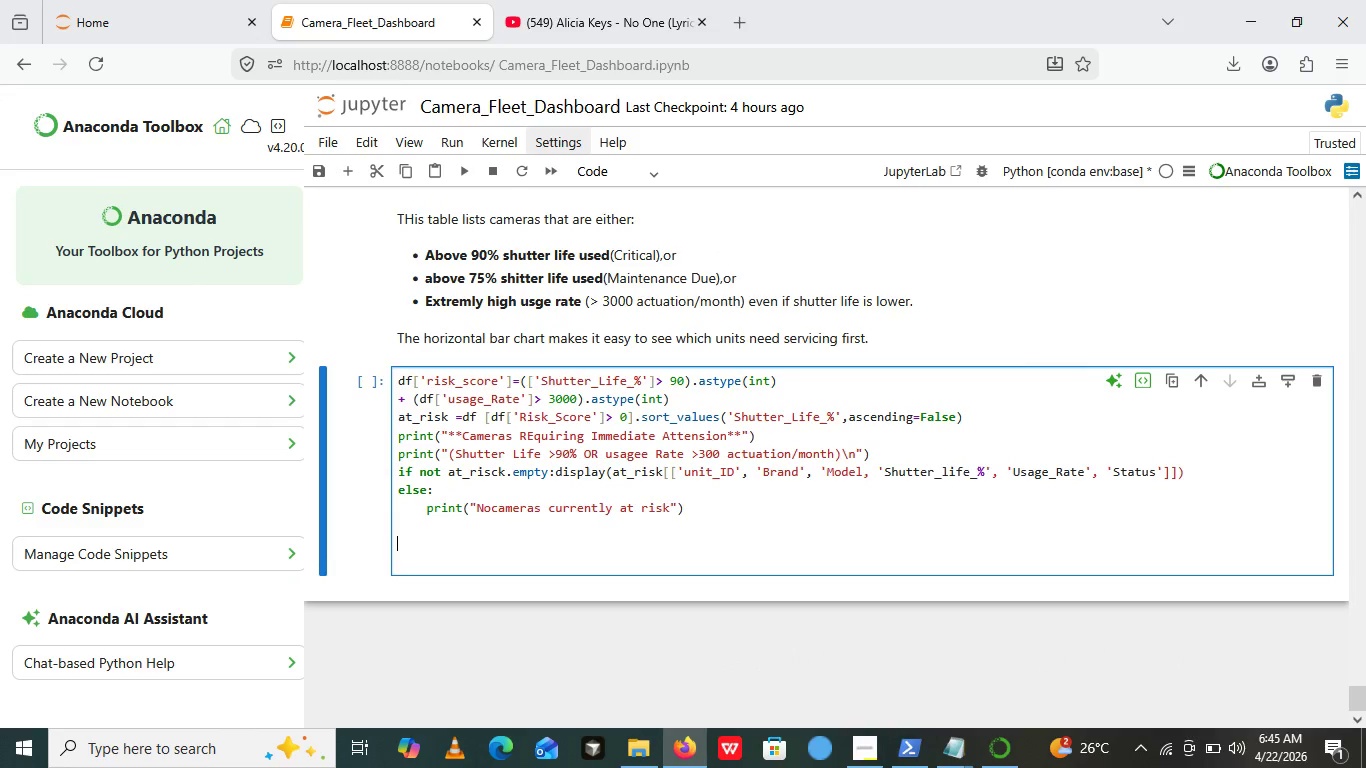 
key(Backspace)
key(Backspace)
type(# ba)
key(Backspace)
key(Backspace)
type(Bar chart of at -risk ac)
key(Backspace)
key(Backspace)
type(camers)
 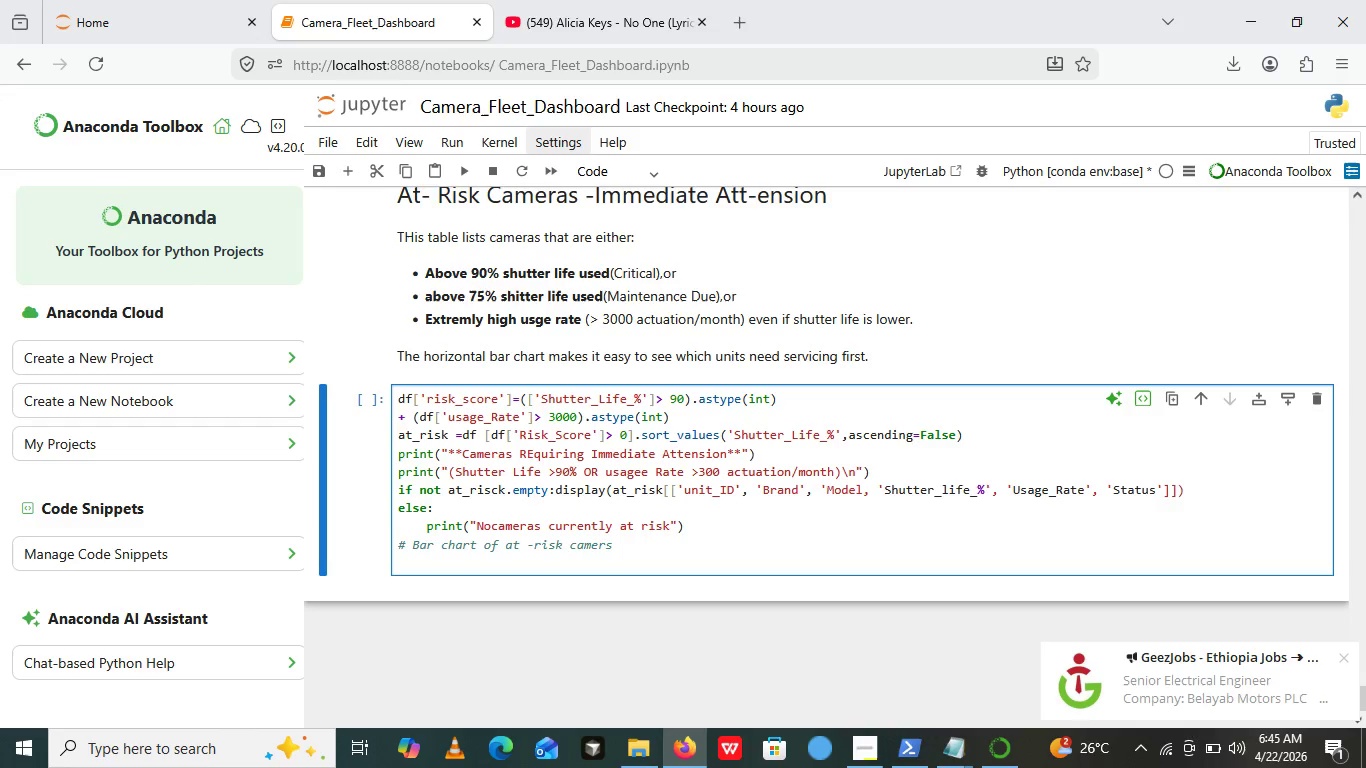 
key(Enter)
 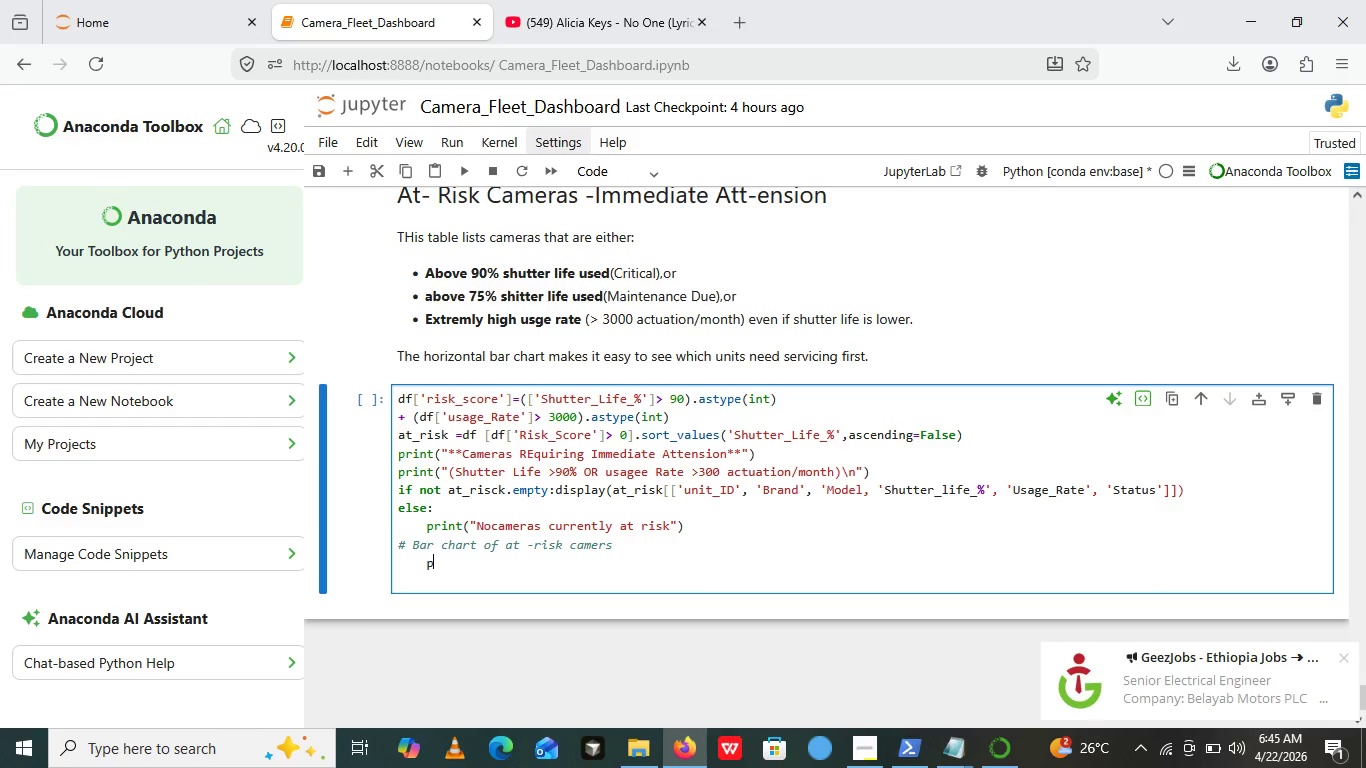 
type(plt)
 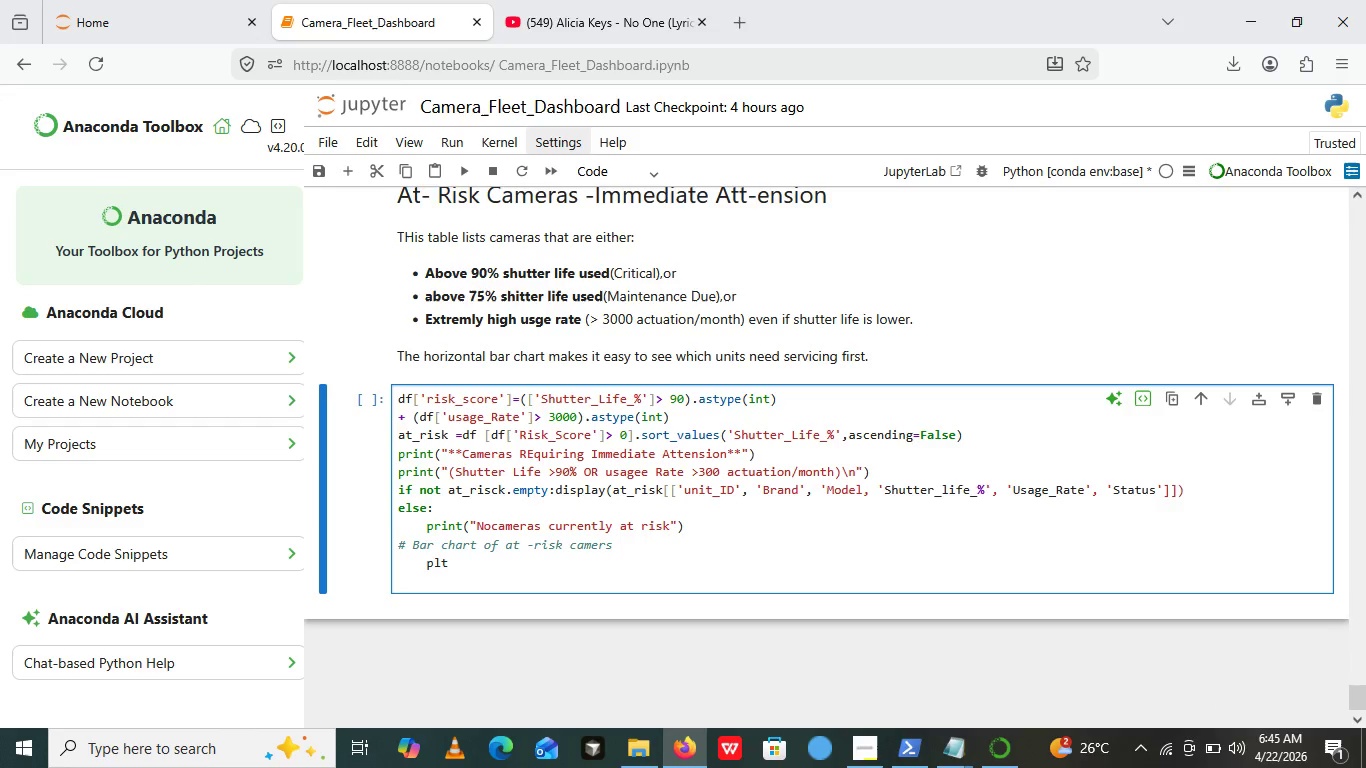 
wait(12.56)
 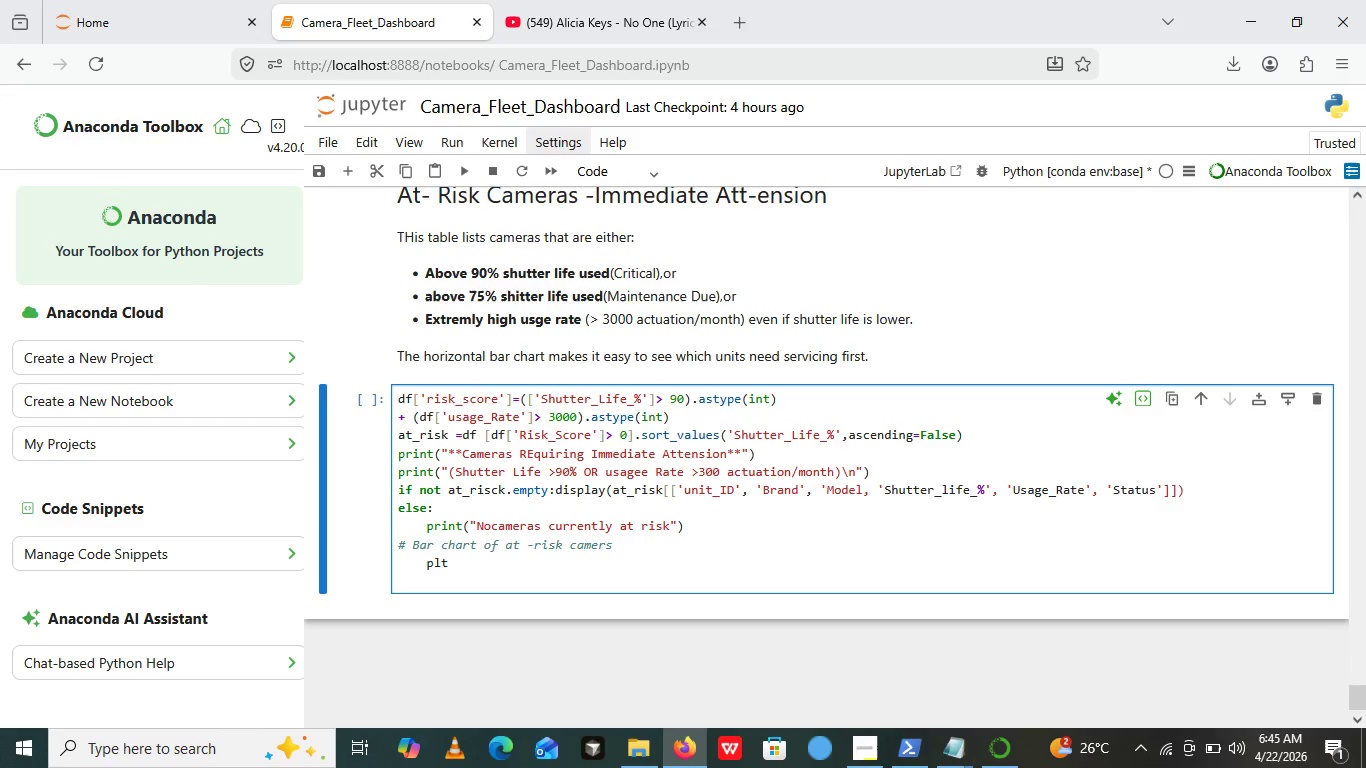 
type(.figure())
 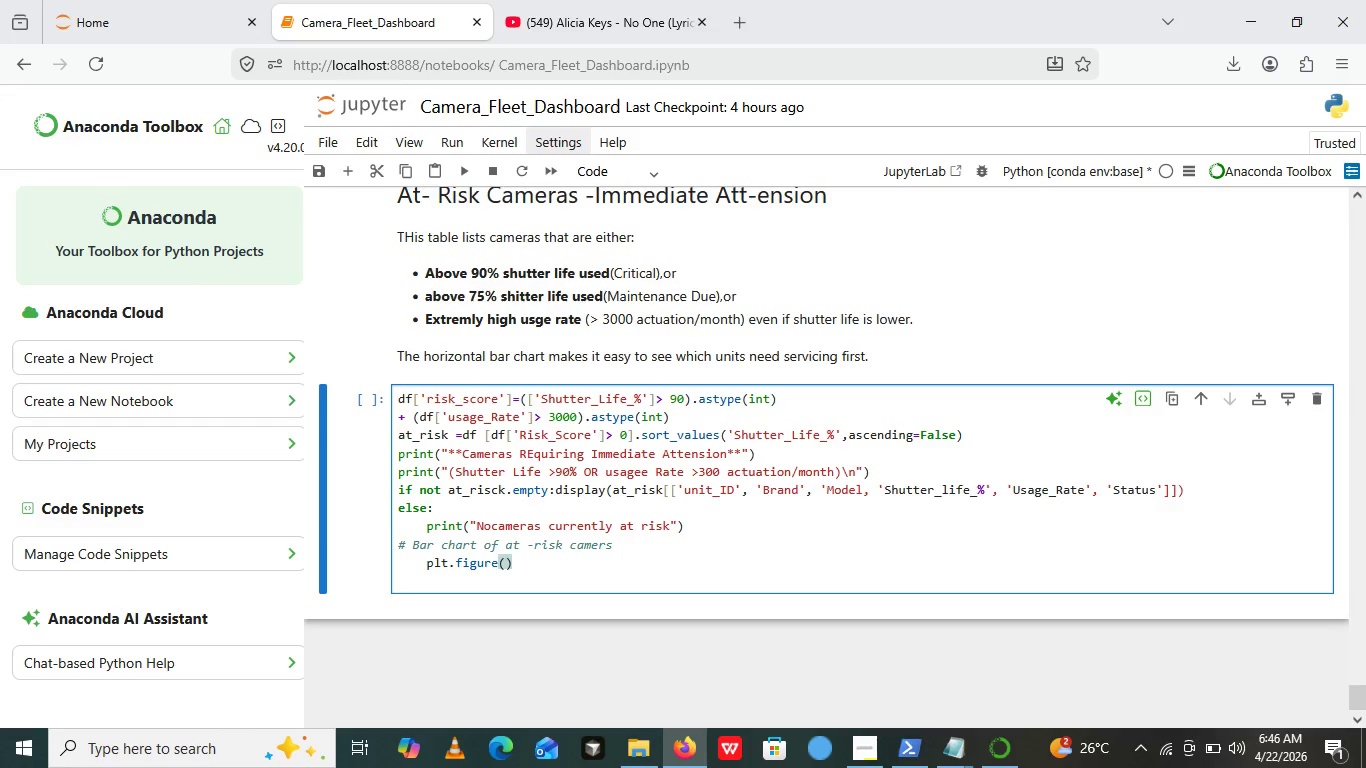 
key(ArrowLeft)
 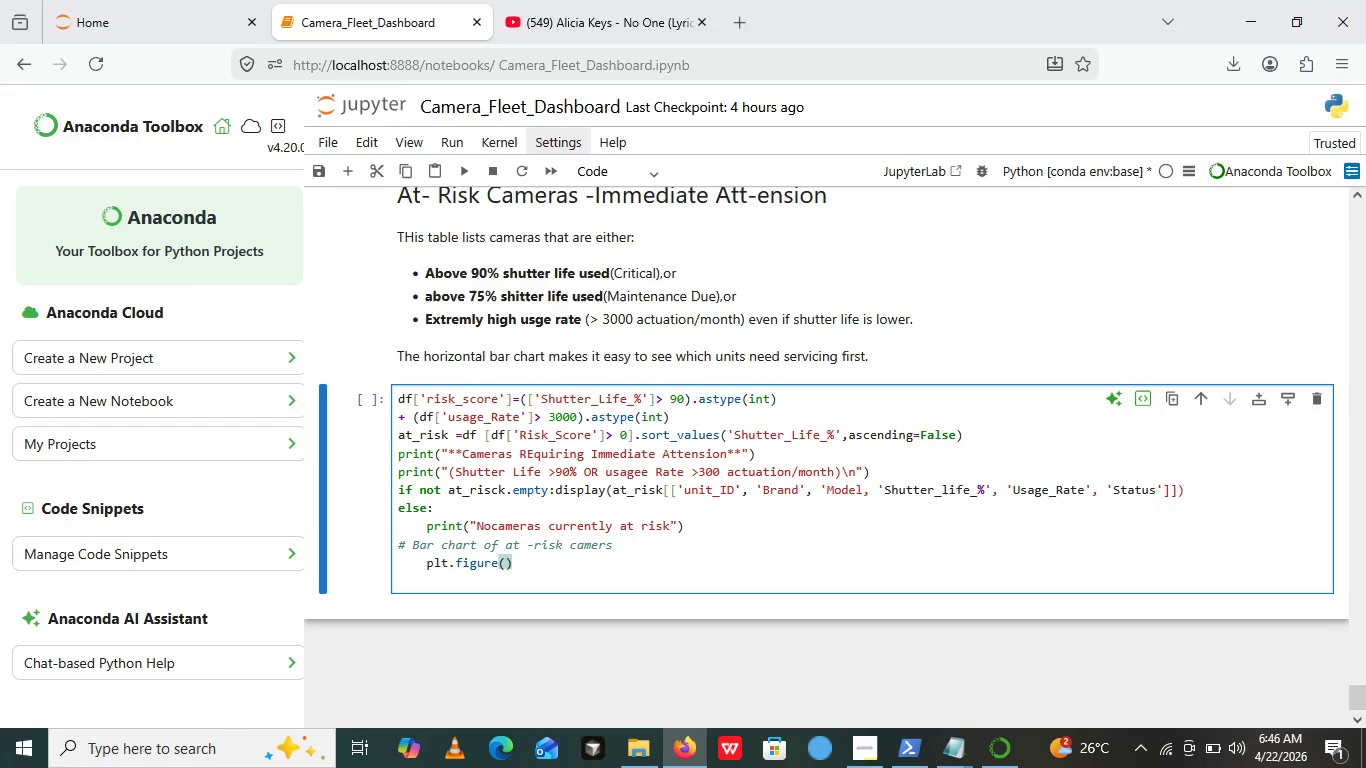 
type(figsize)
 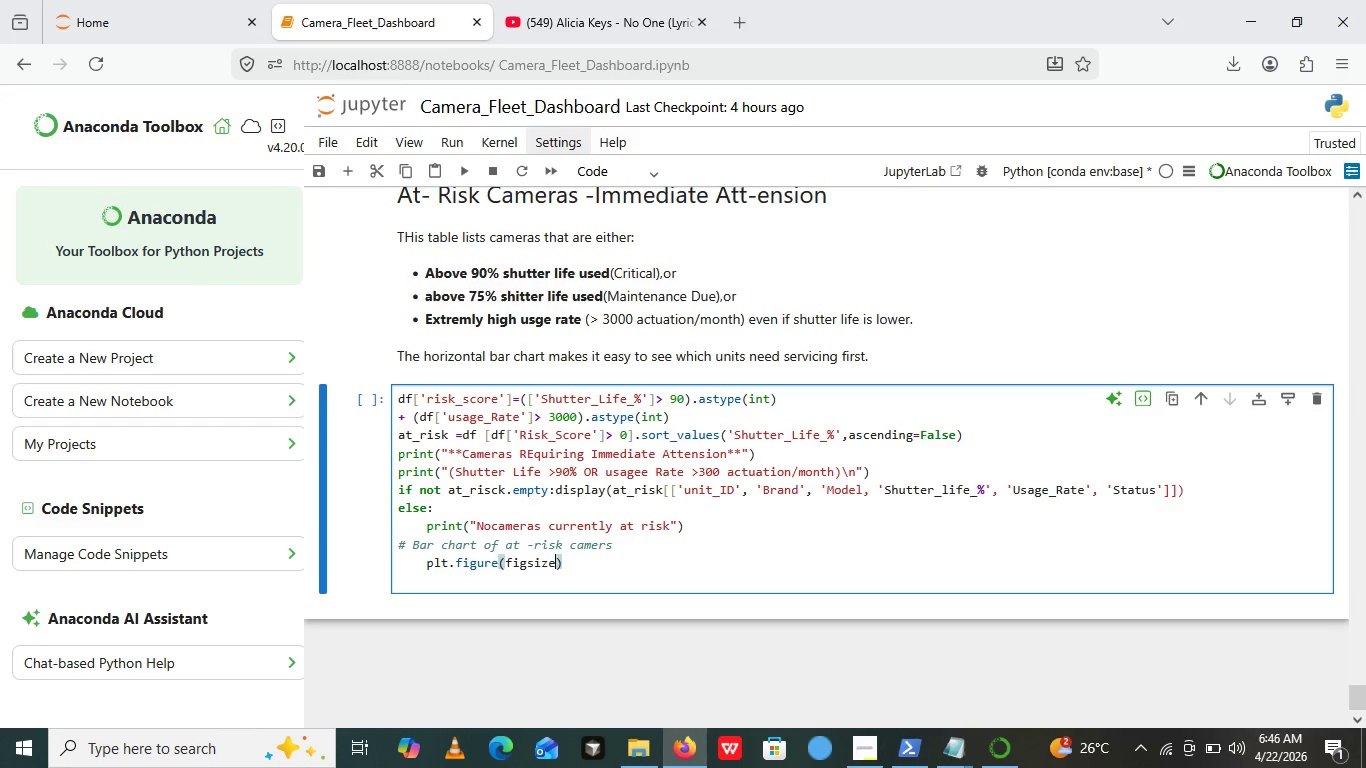 
type(=())
 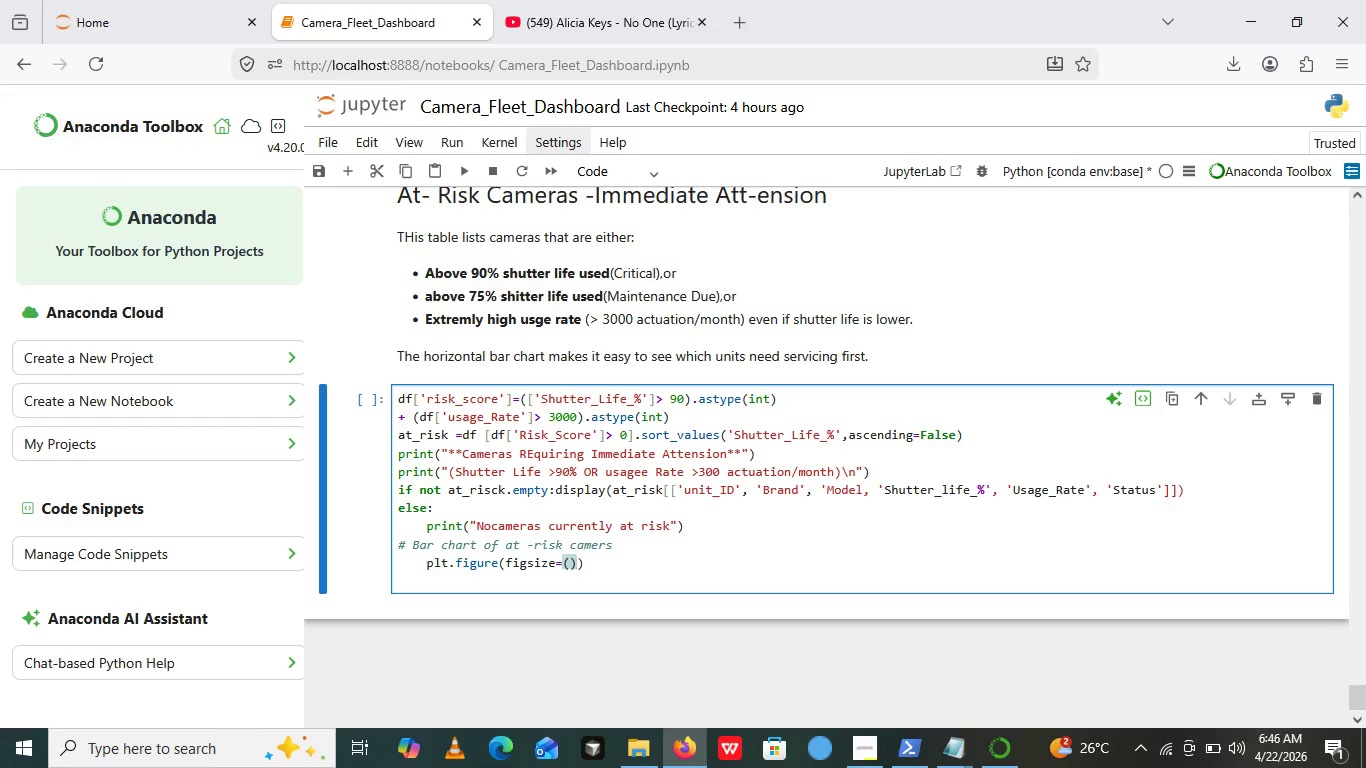 
key(ArrowLeft)
 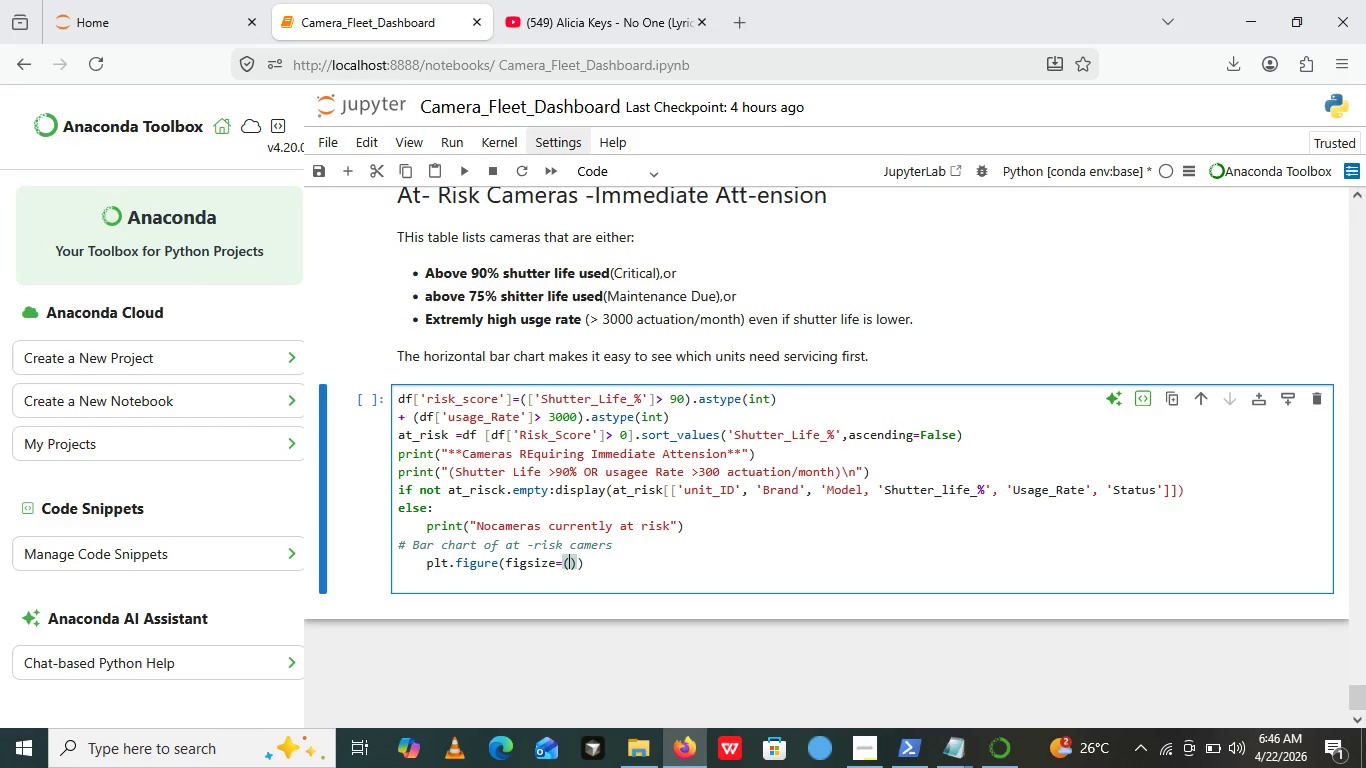 
type(12,6)
 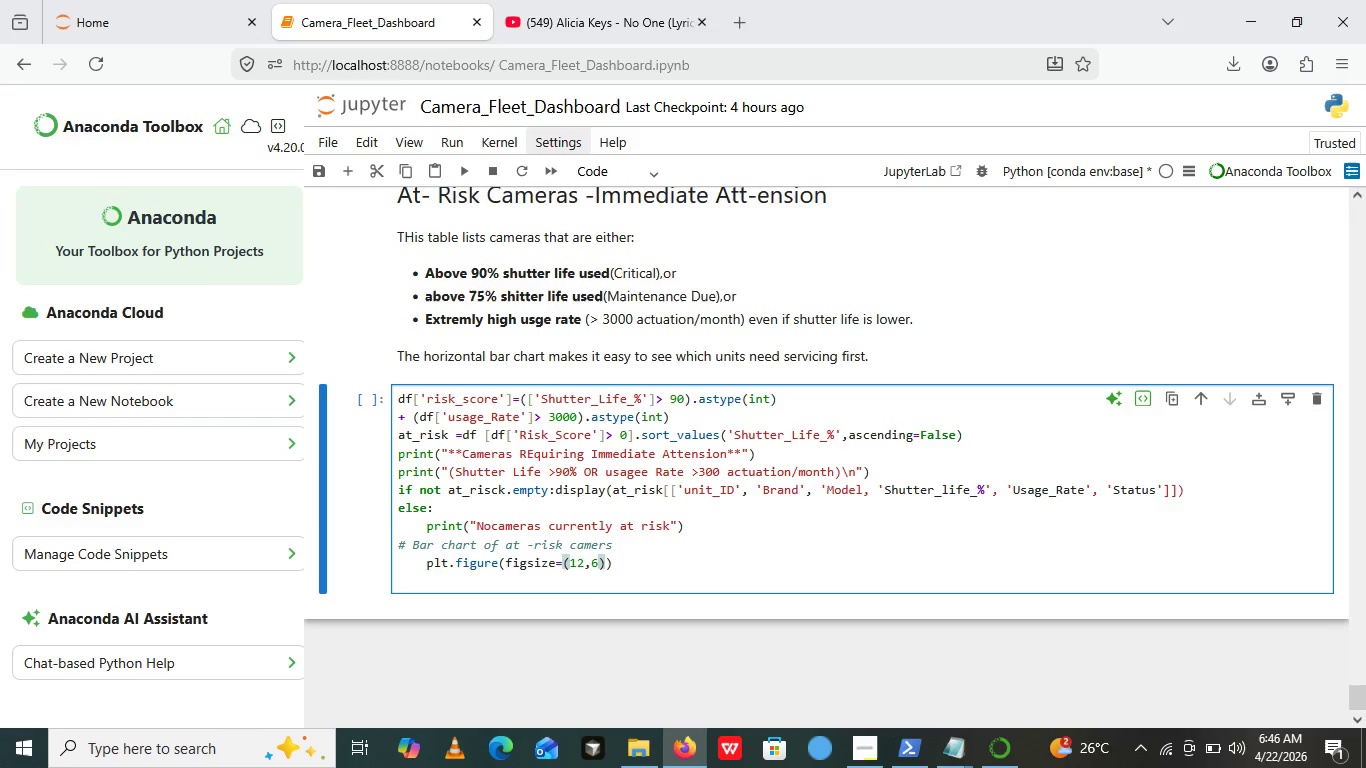 
key(ArrowRight)
 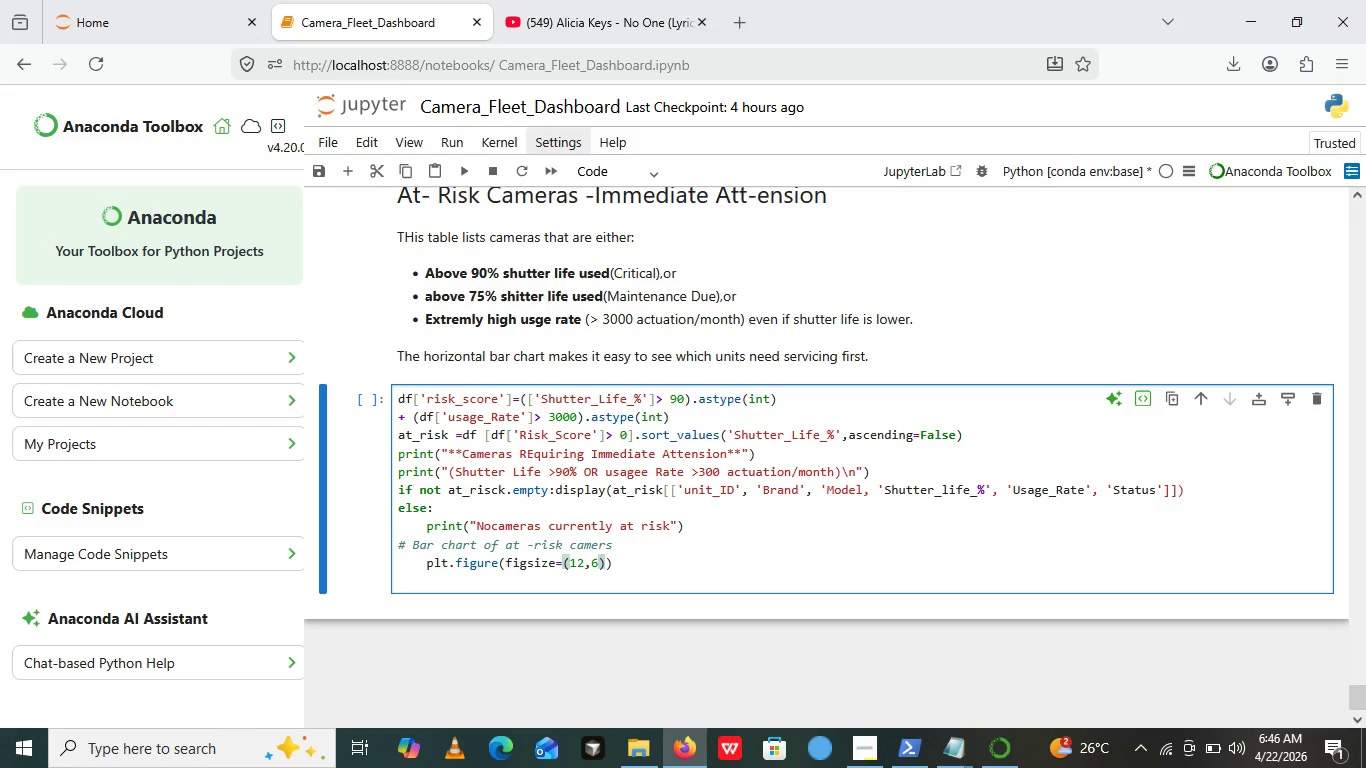 
key(ArrowRight)
 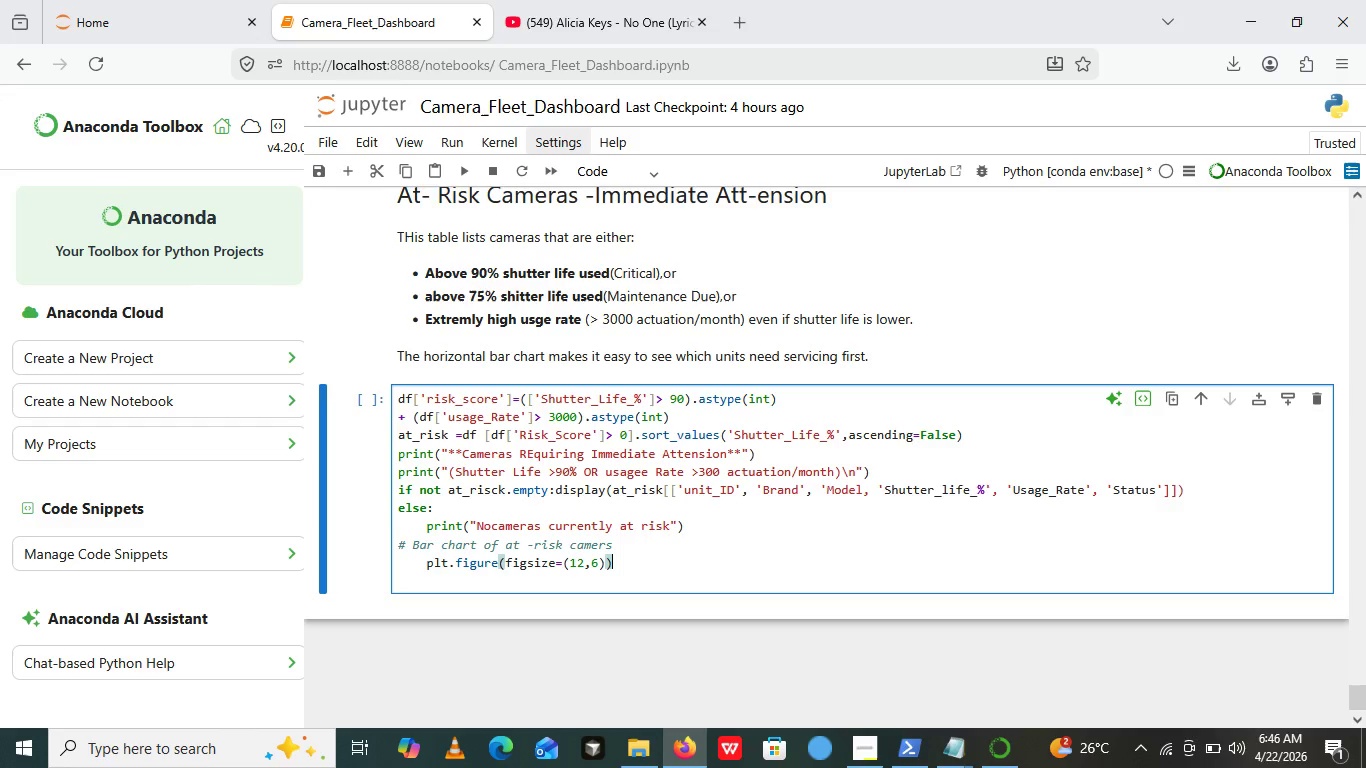 
key(Enter)
 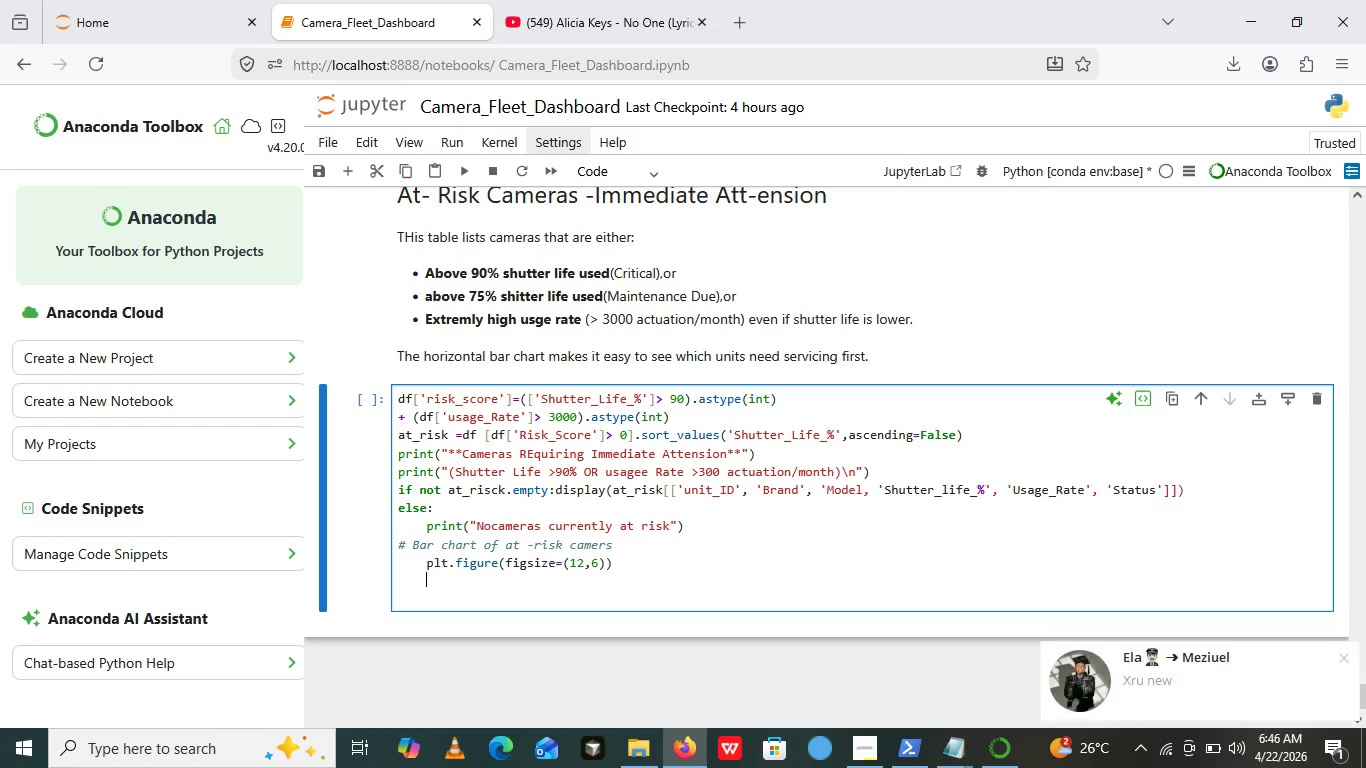 
type(clloo)
 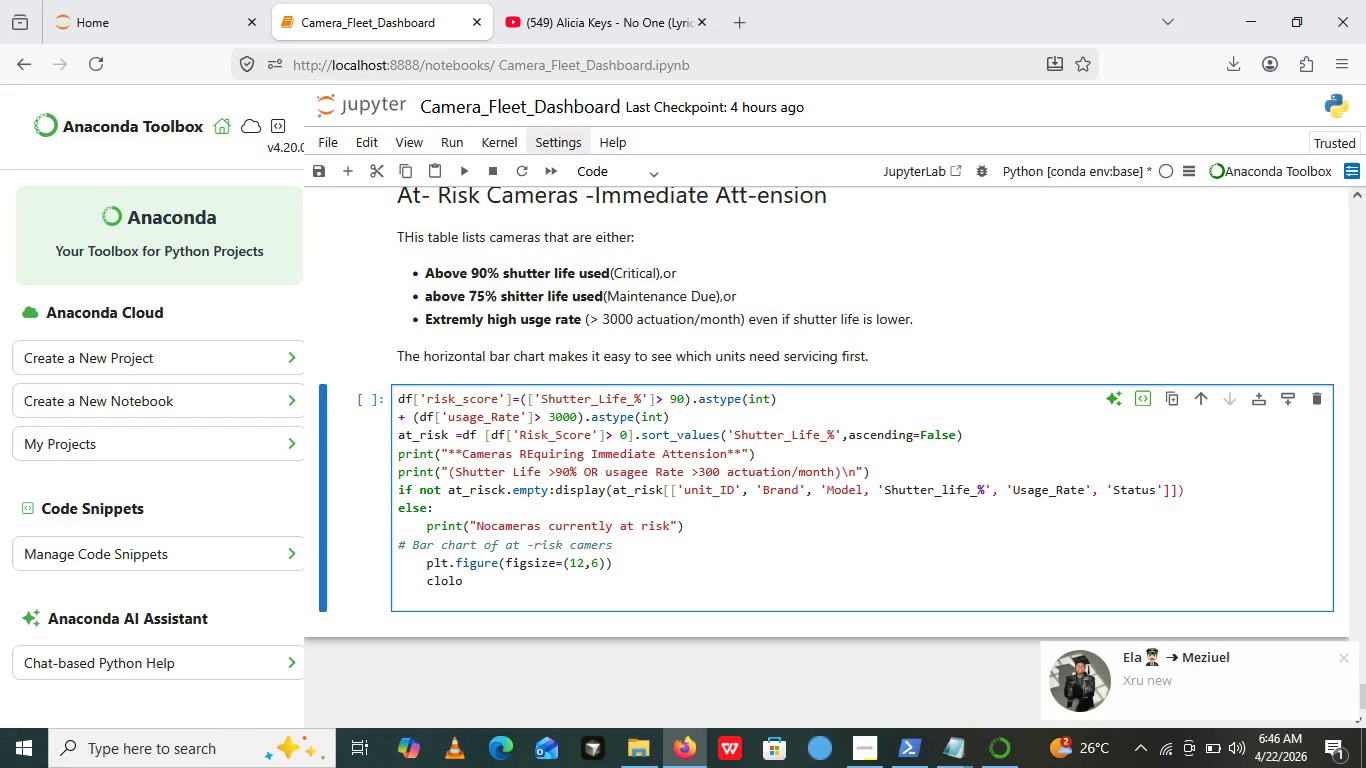 
key(Backspace)
key(Backspace)
key(Backspace)
key(Backspace)
type(olor)
 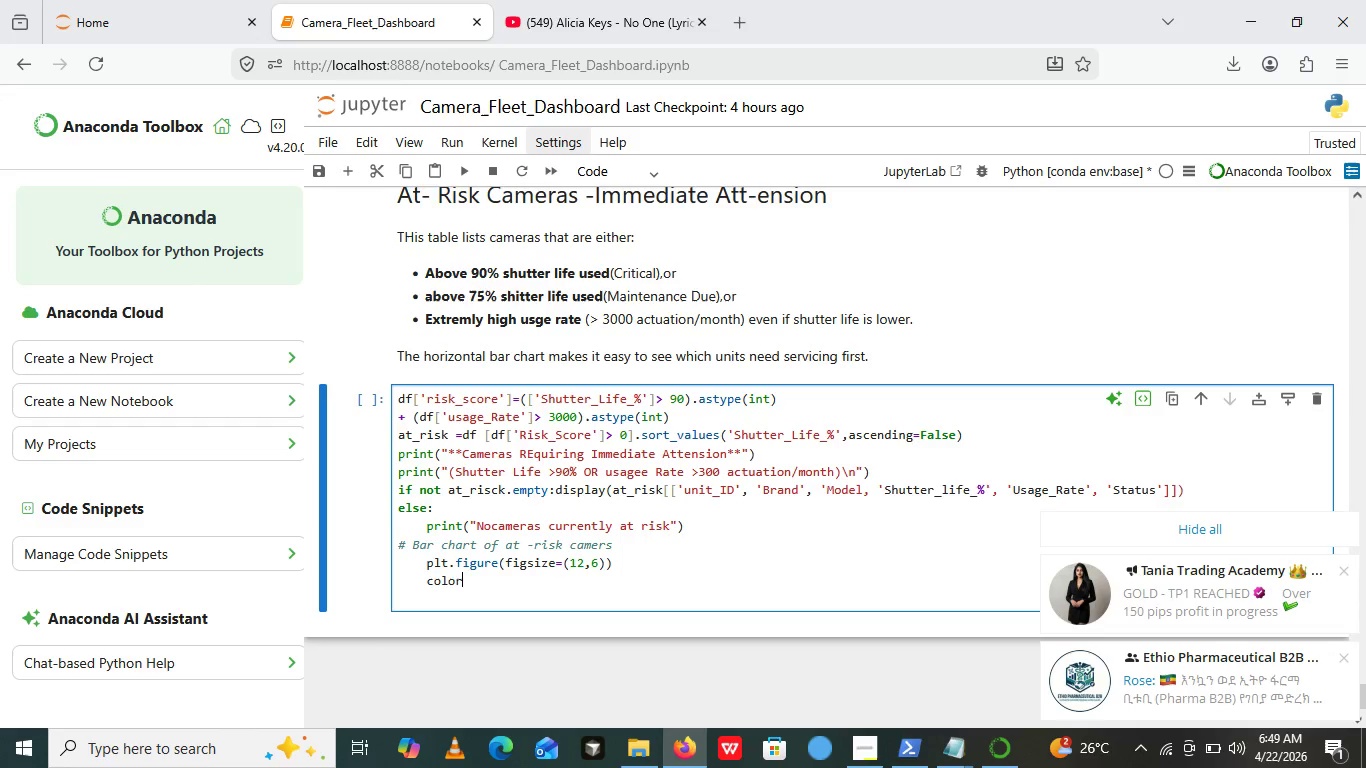 
wait(185.52)
 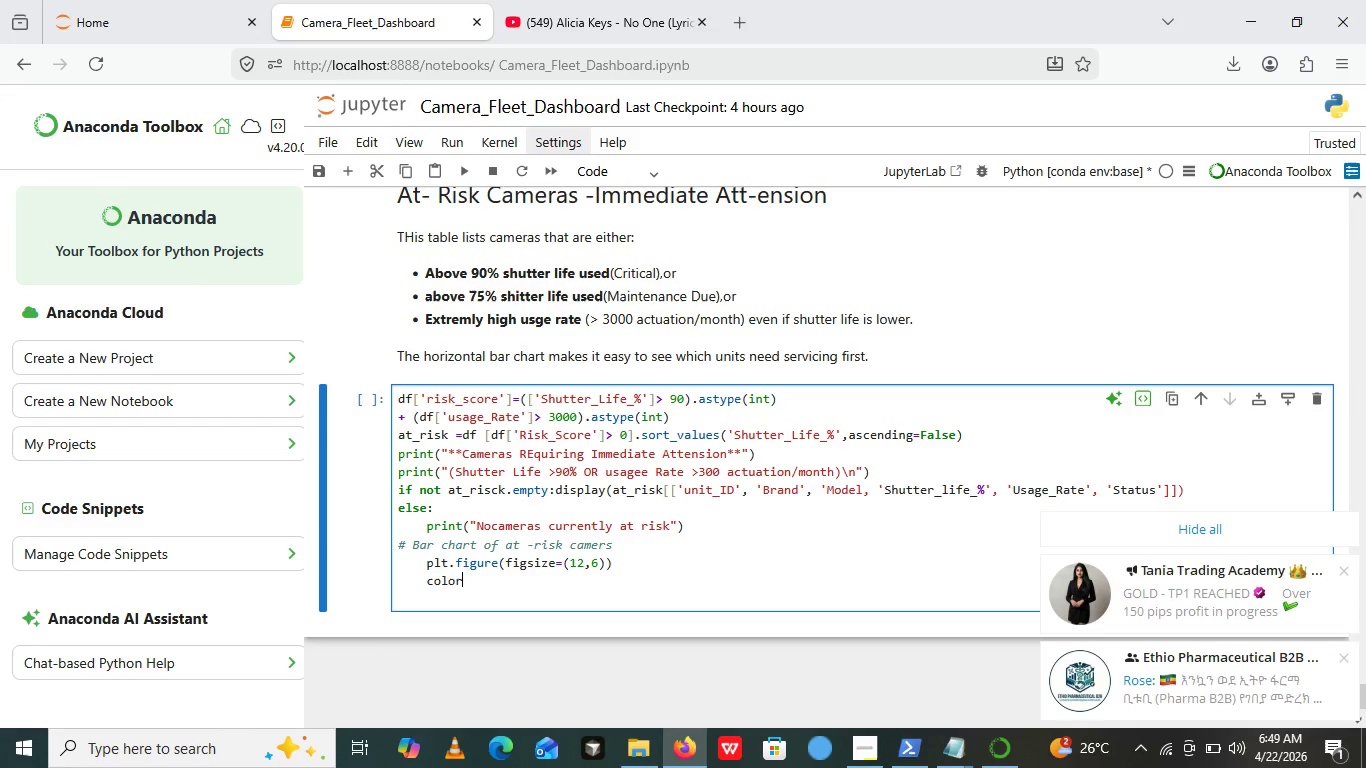 
key(S)
 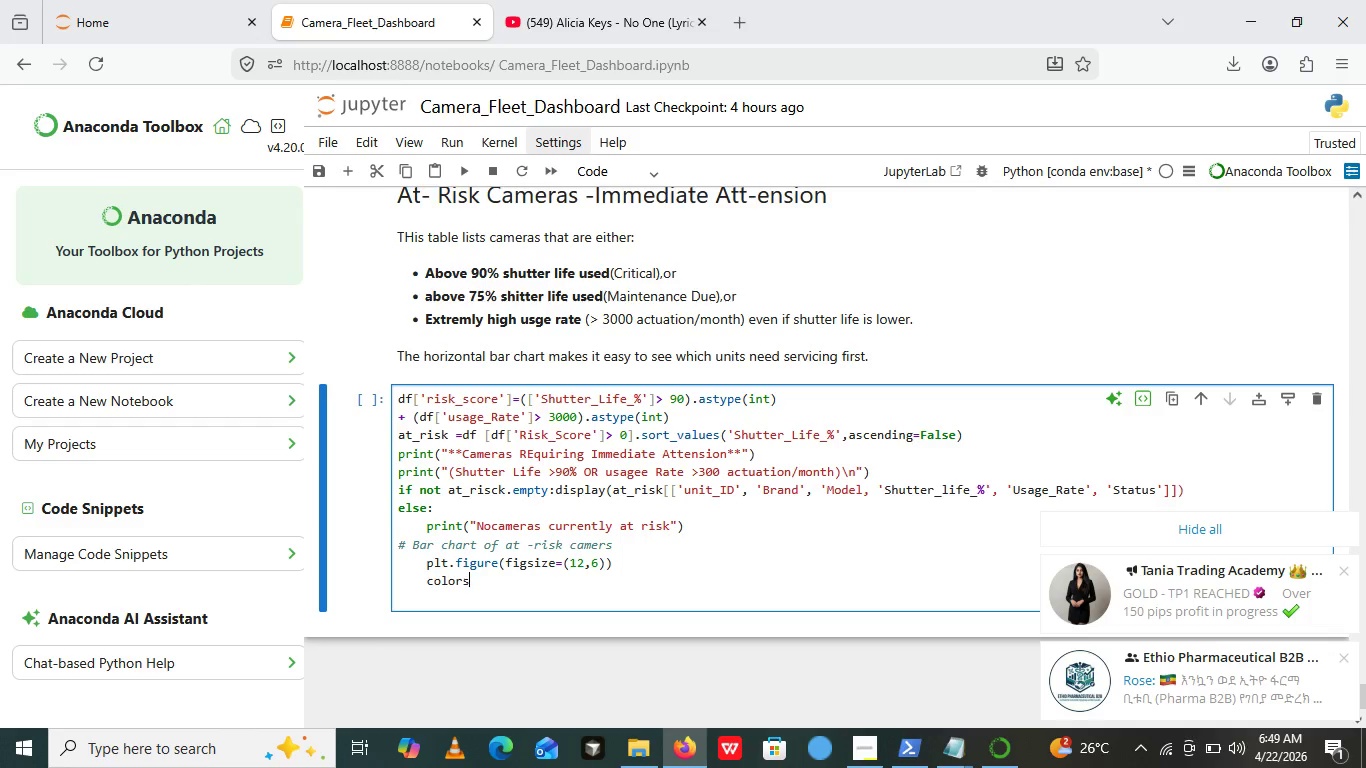 
key(Equal)
 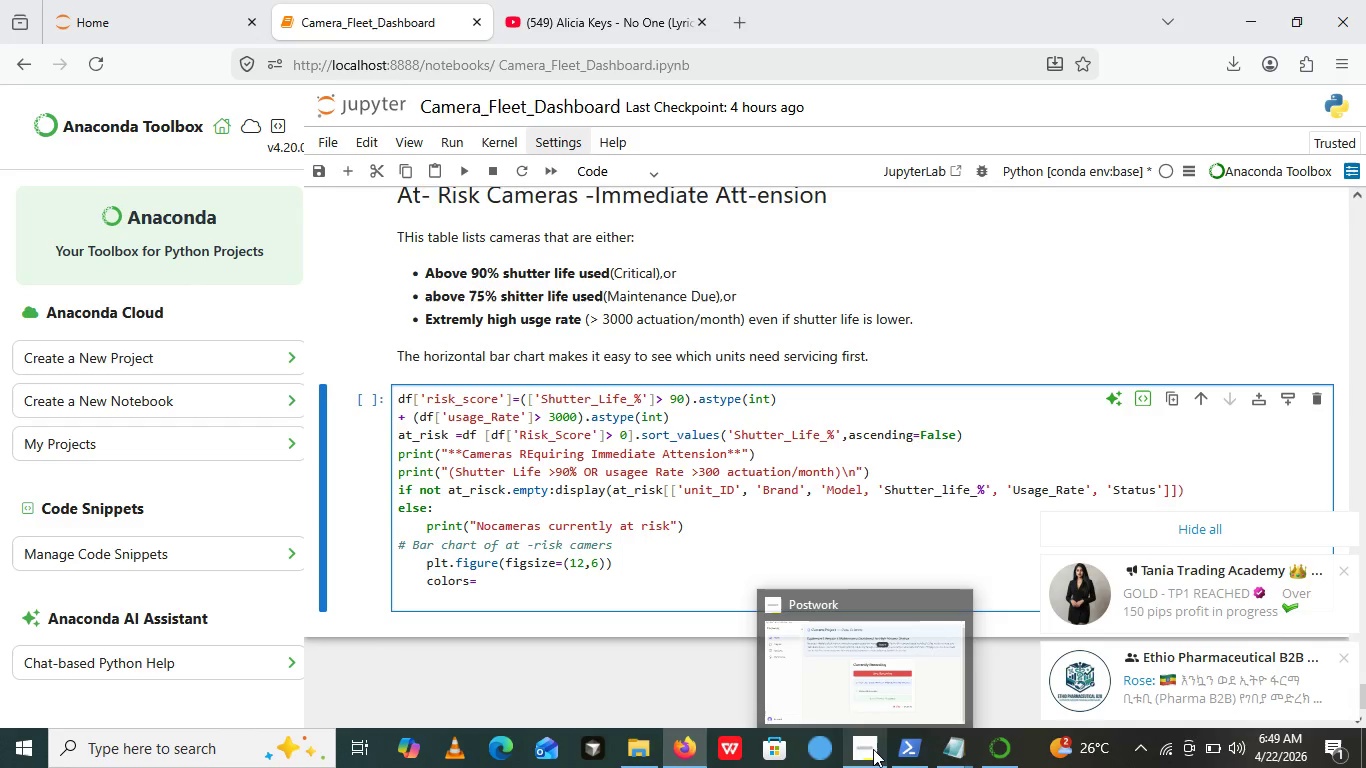 
left_click([866, 688])
 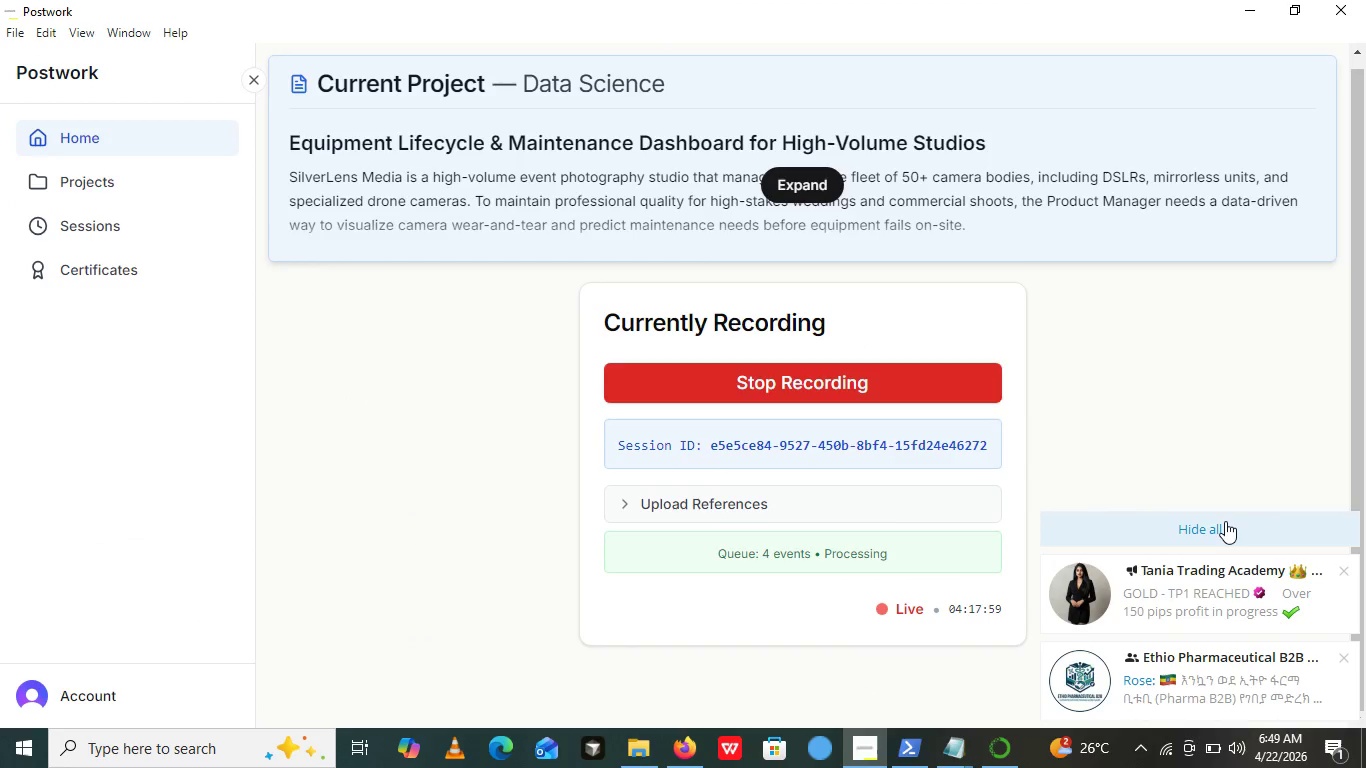 
left_click([1224, 520])